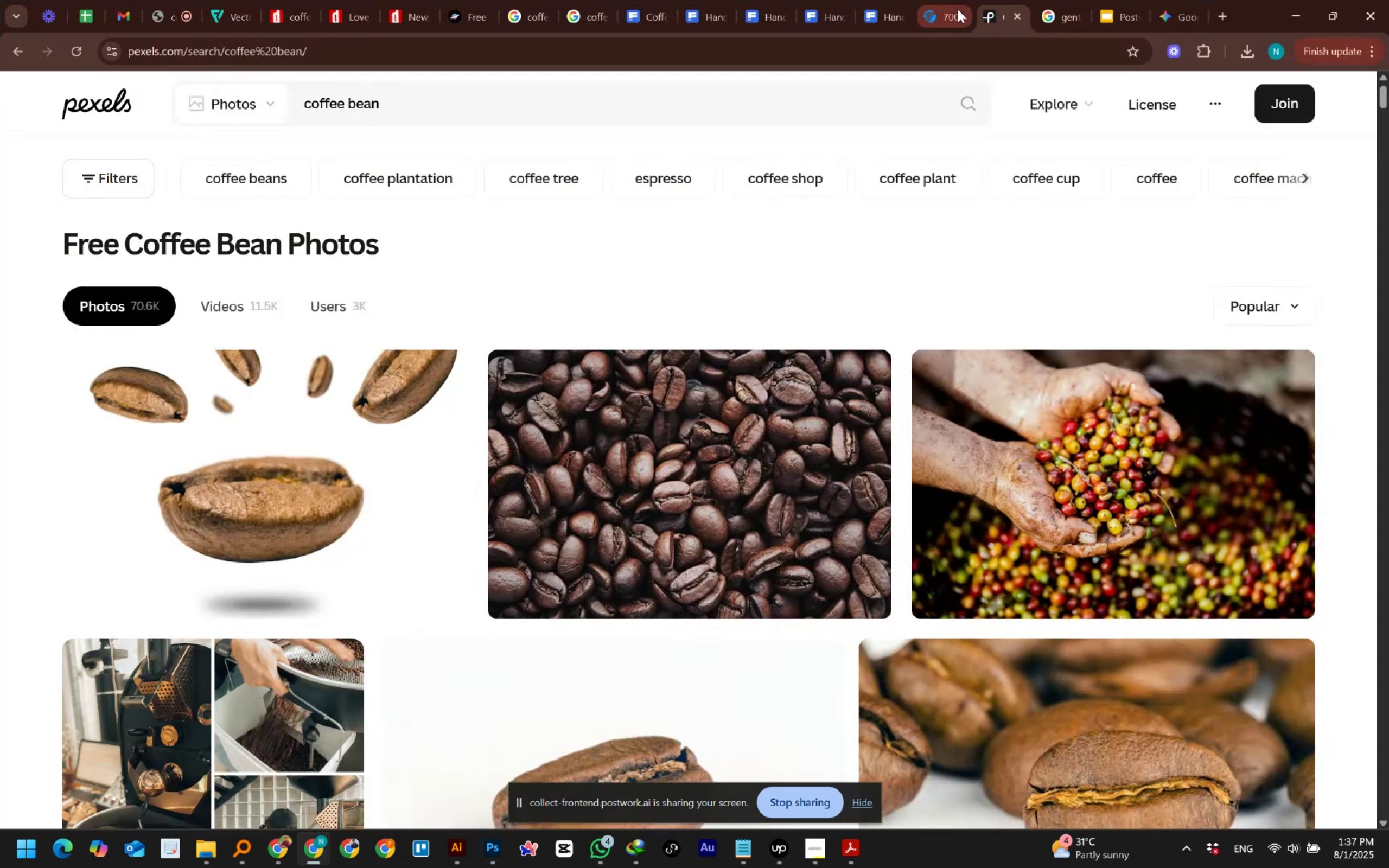 
left_click([937, 14])
 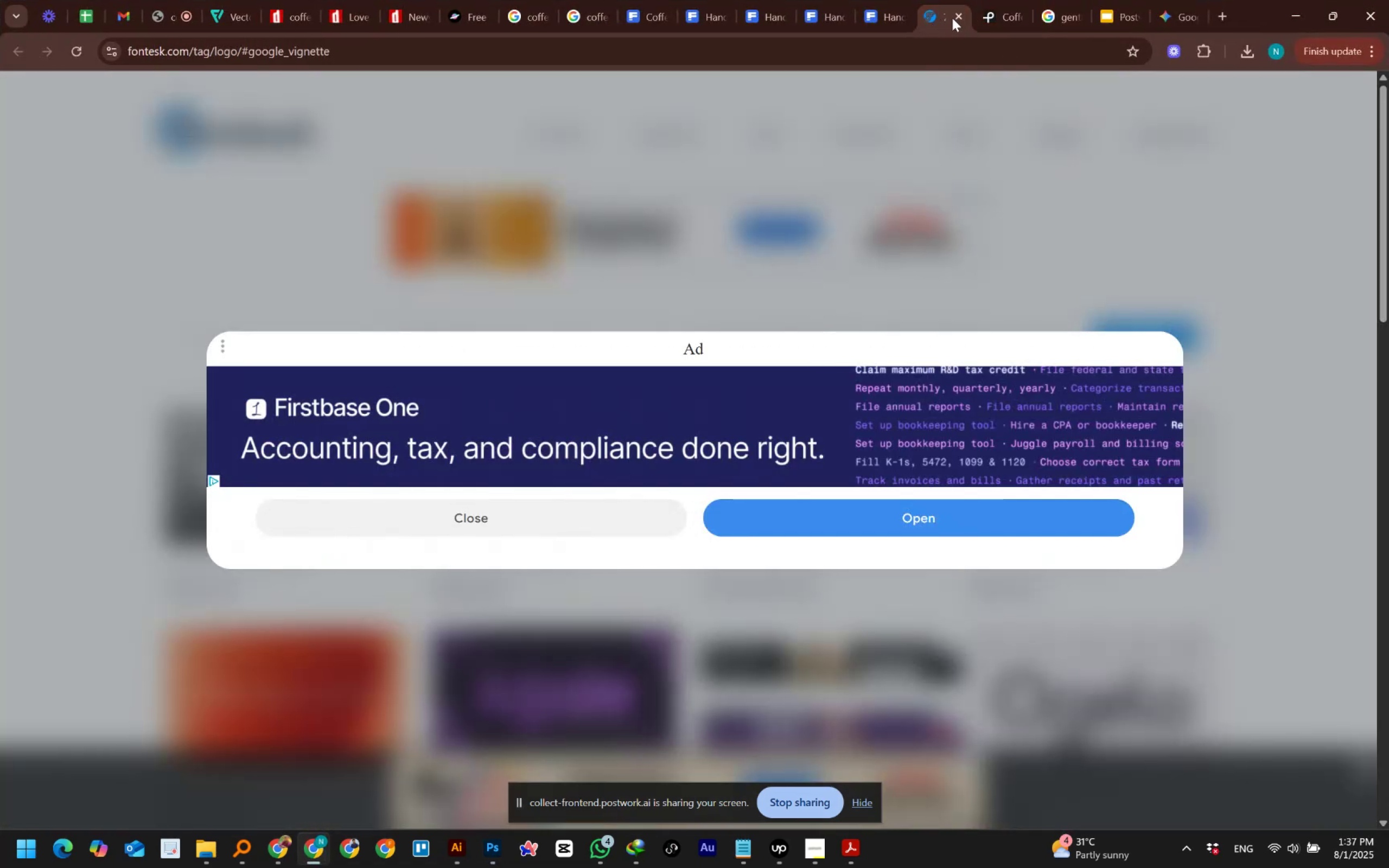 
left_click([999, 16])
 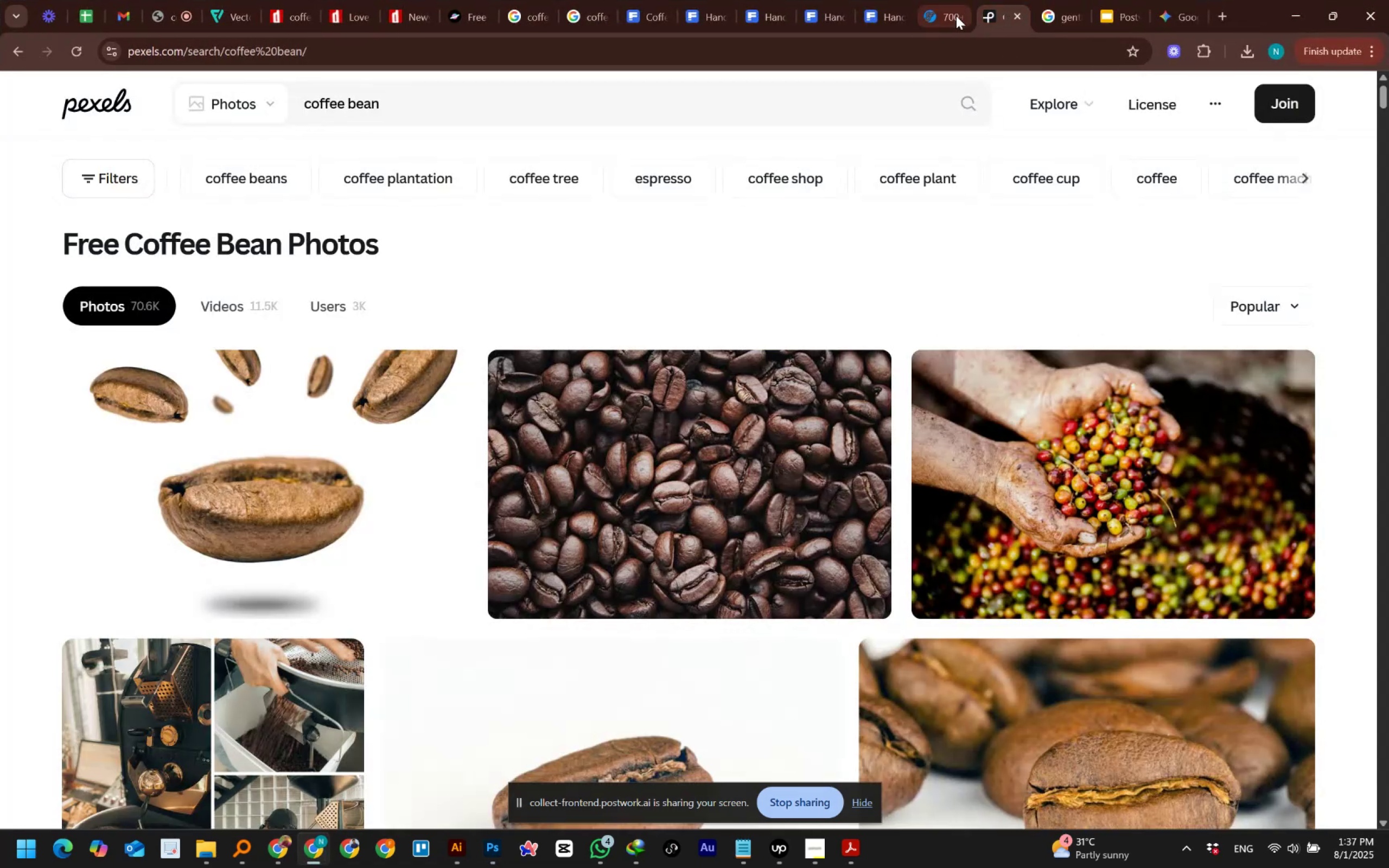 
left_click([941, 16])
 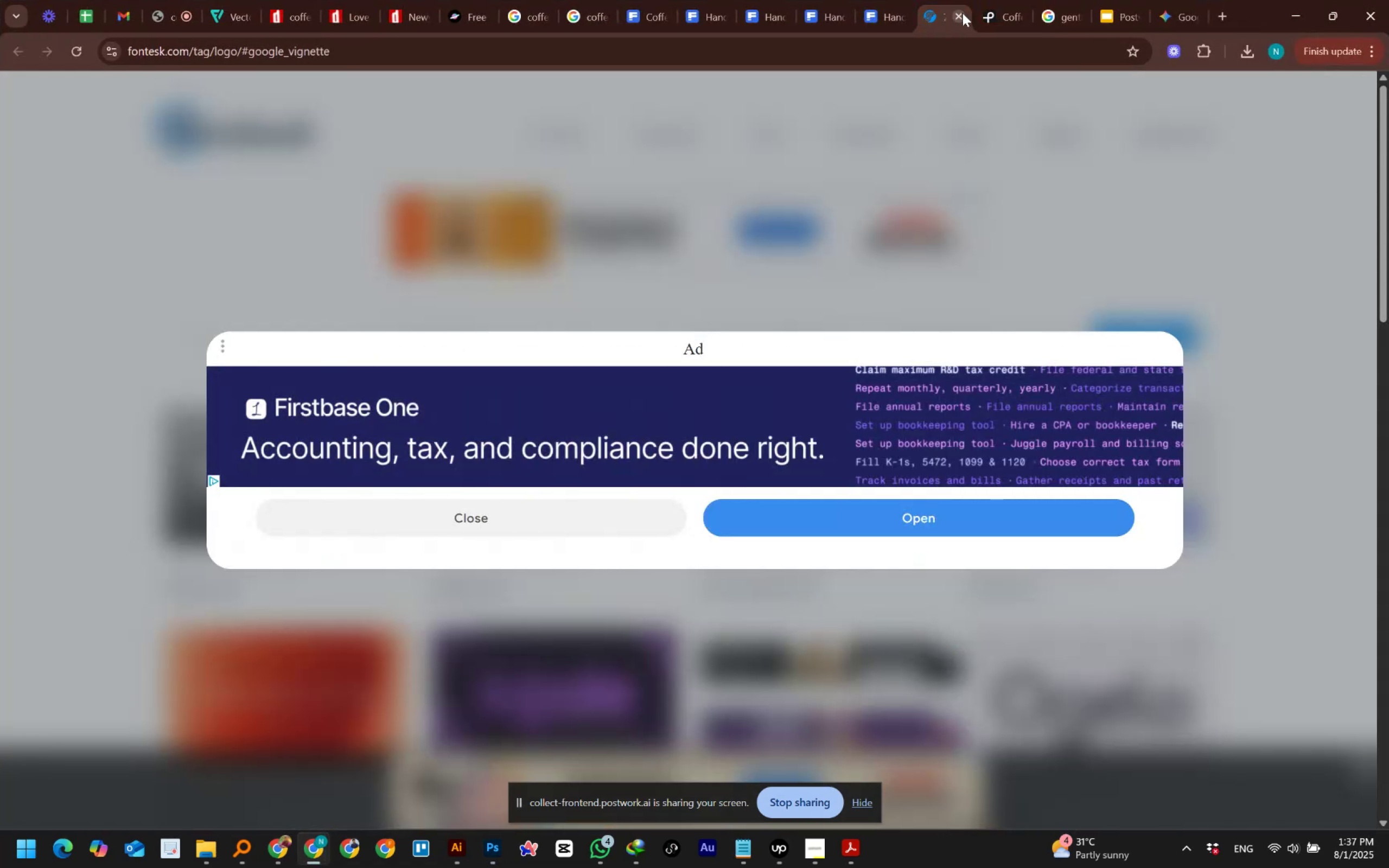 
left_click([963, 13])
 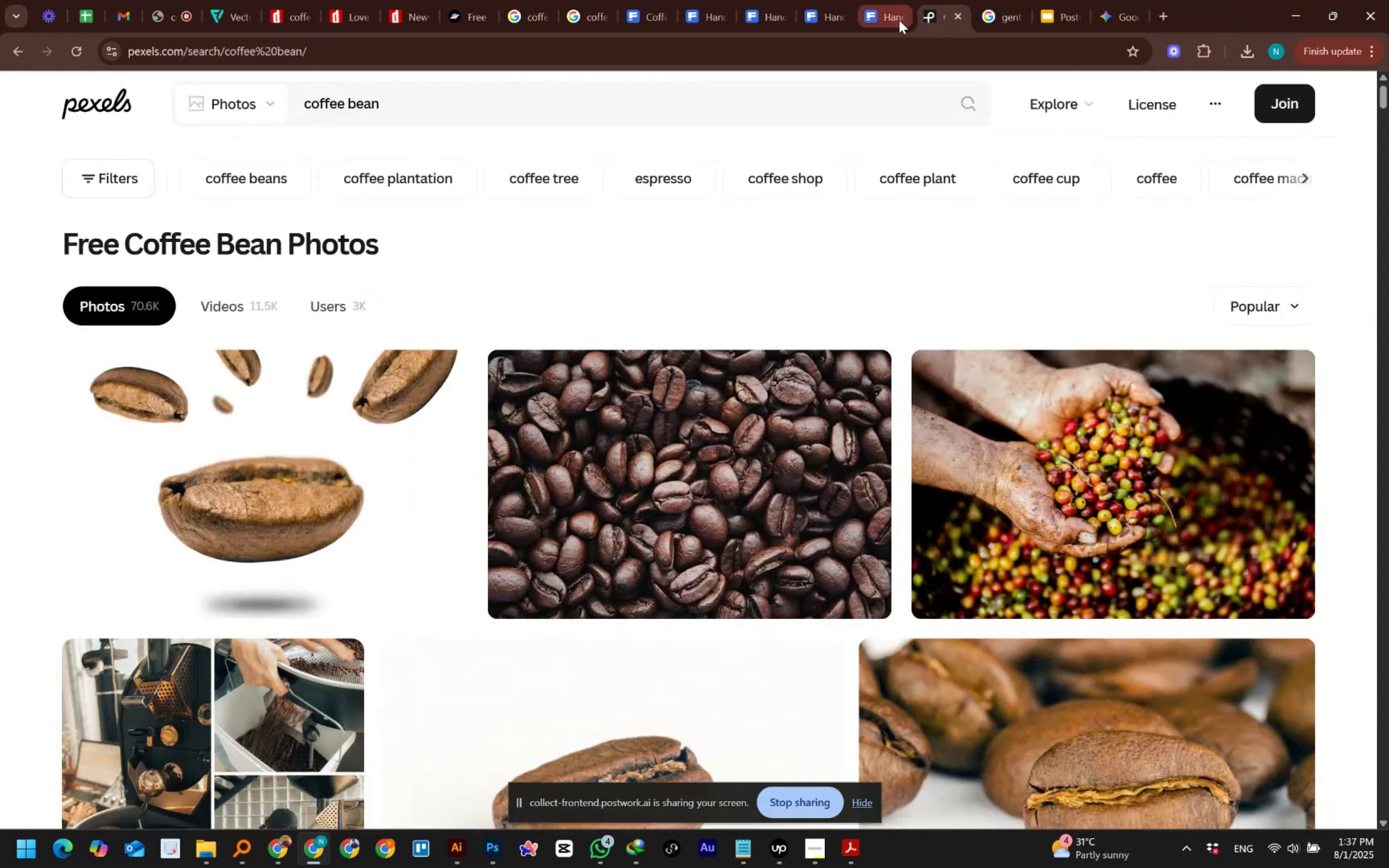 
left_click([893, 17])
 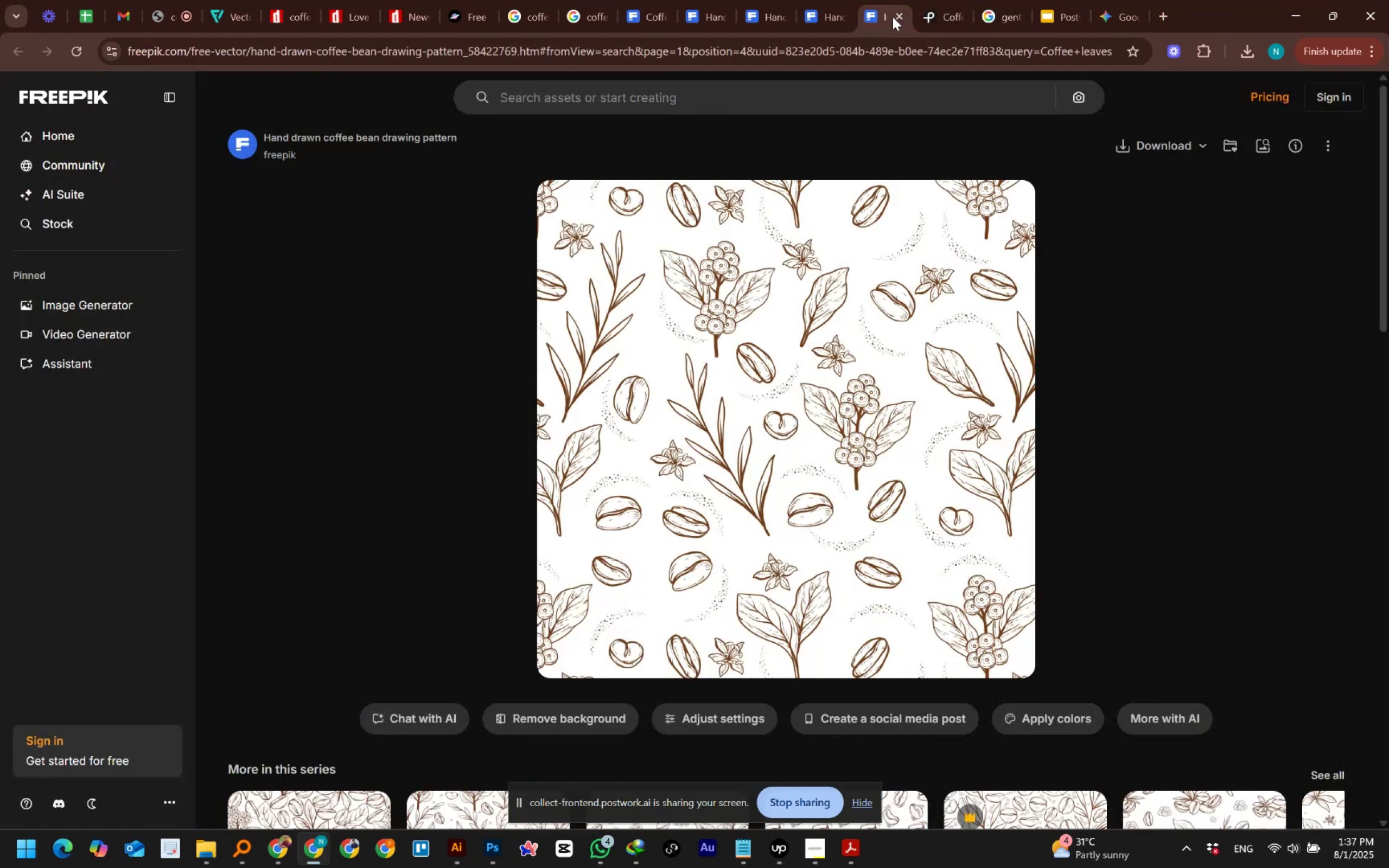 
left_click([897, 17])
 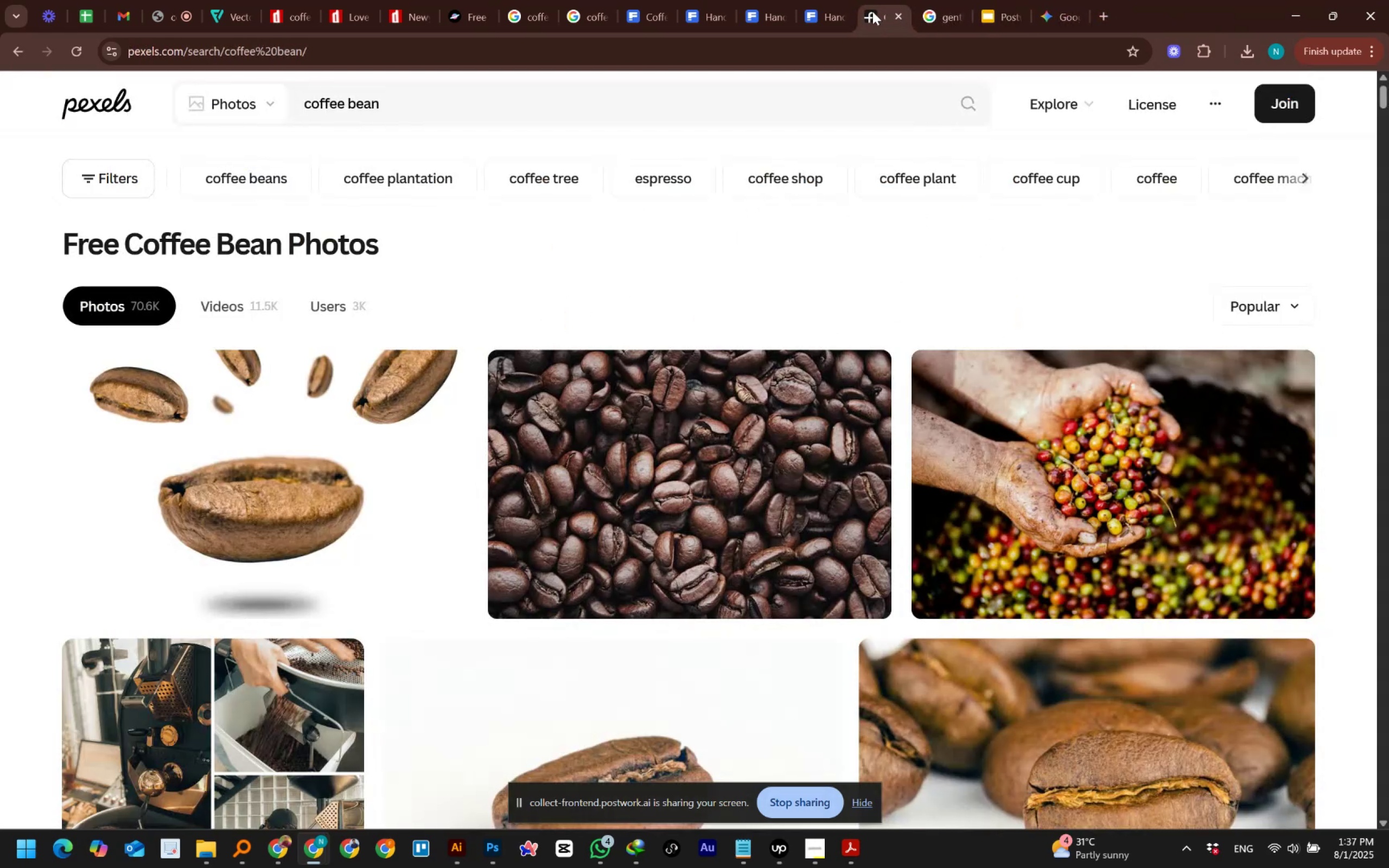 
left_click([833, 12])
 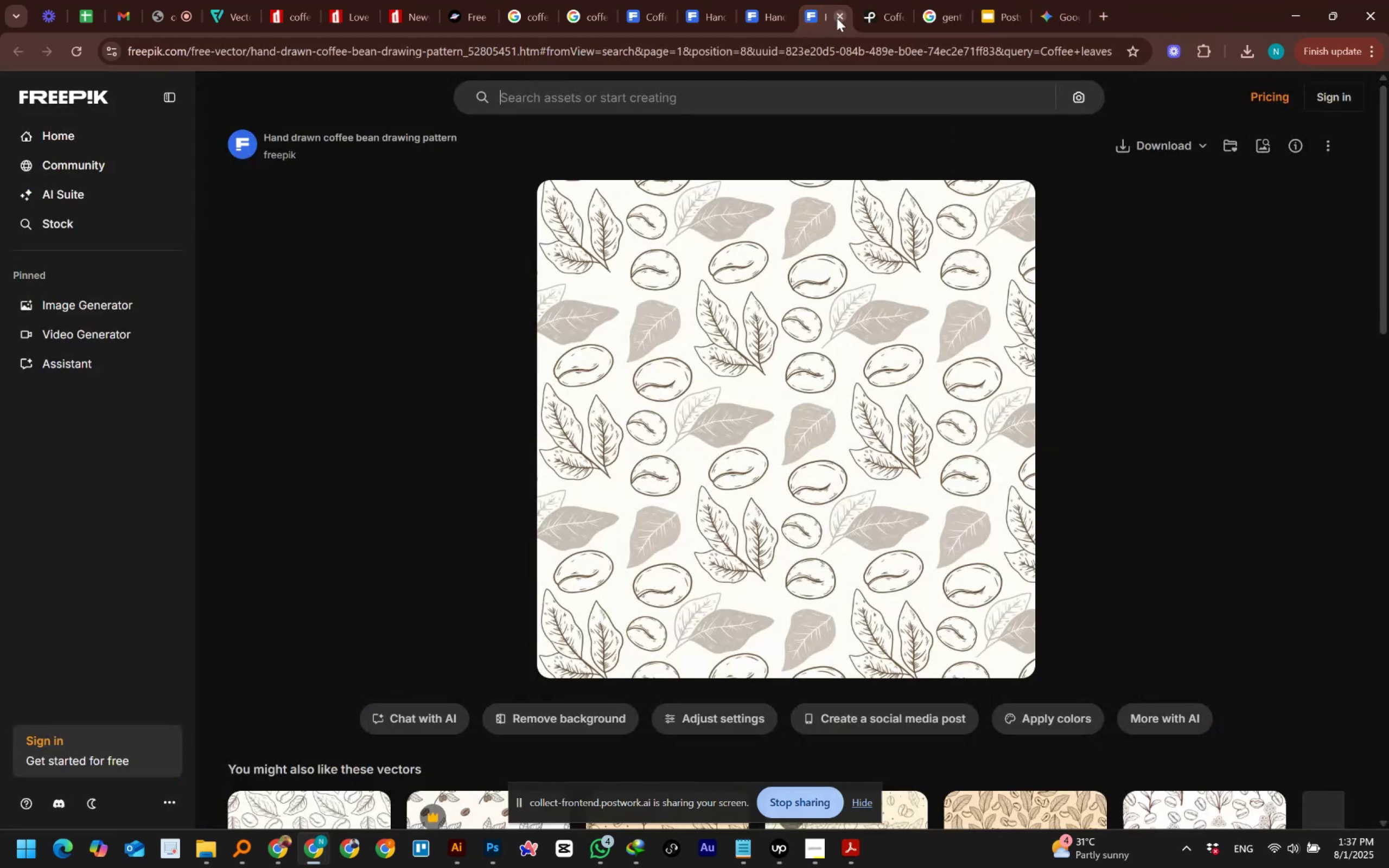 
left_click([837, 18])
 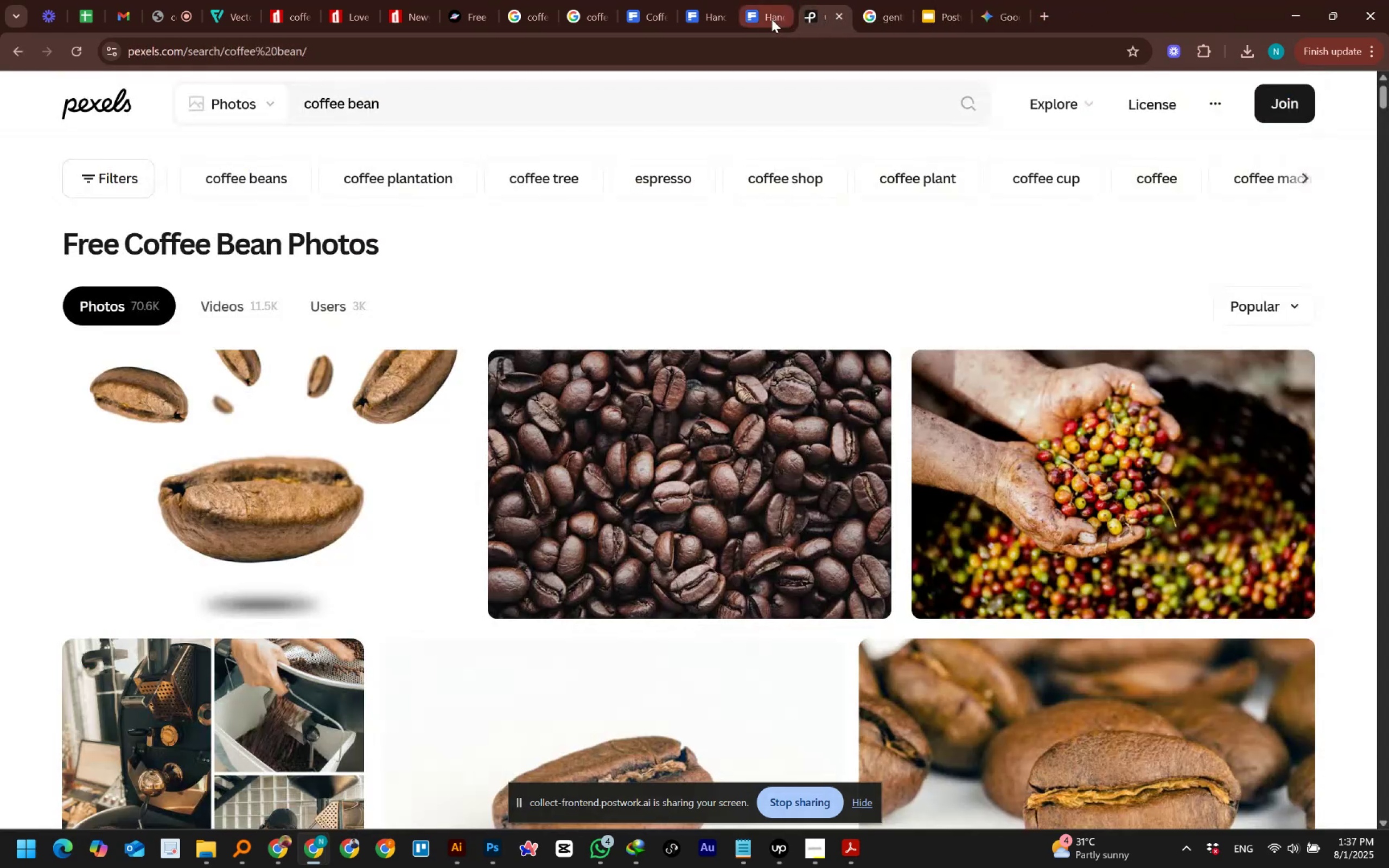 
left_click([770, 18])
 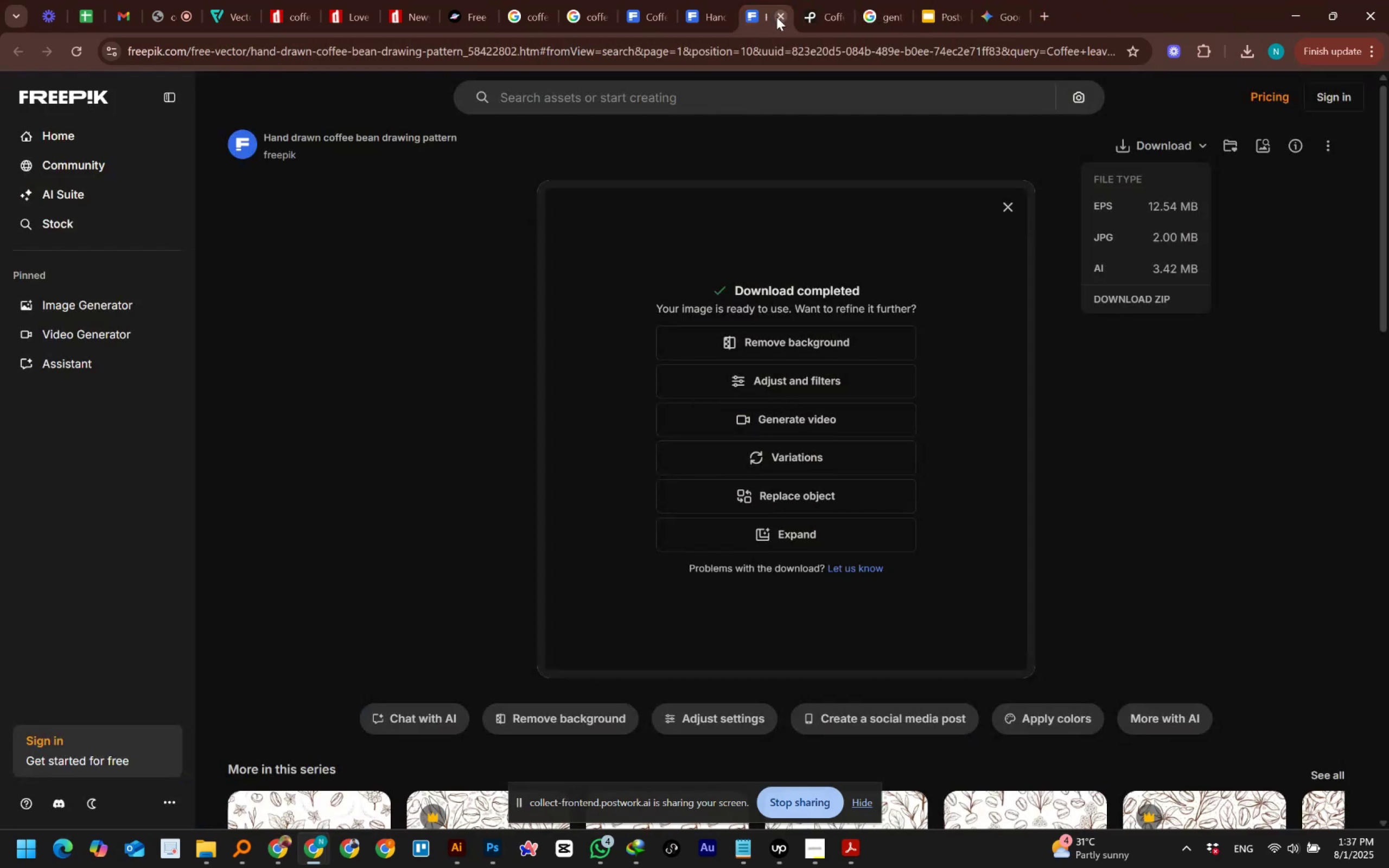 
left_click([776, 17])
 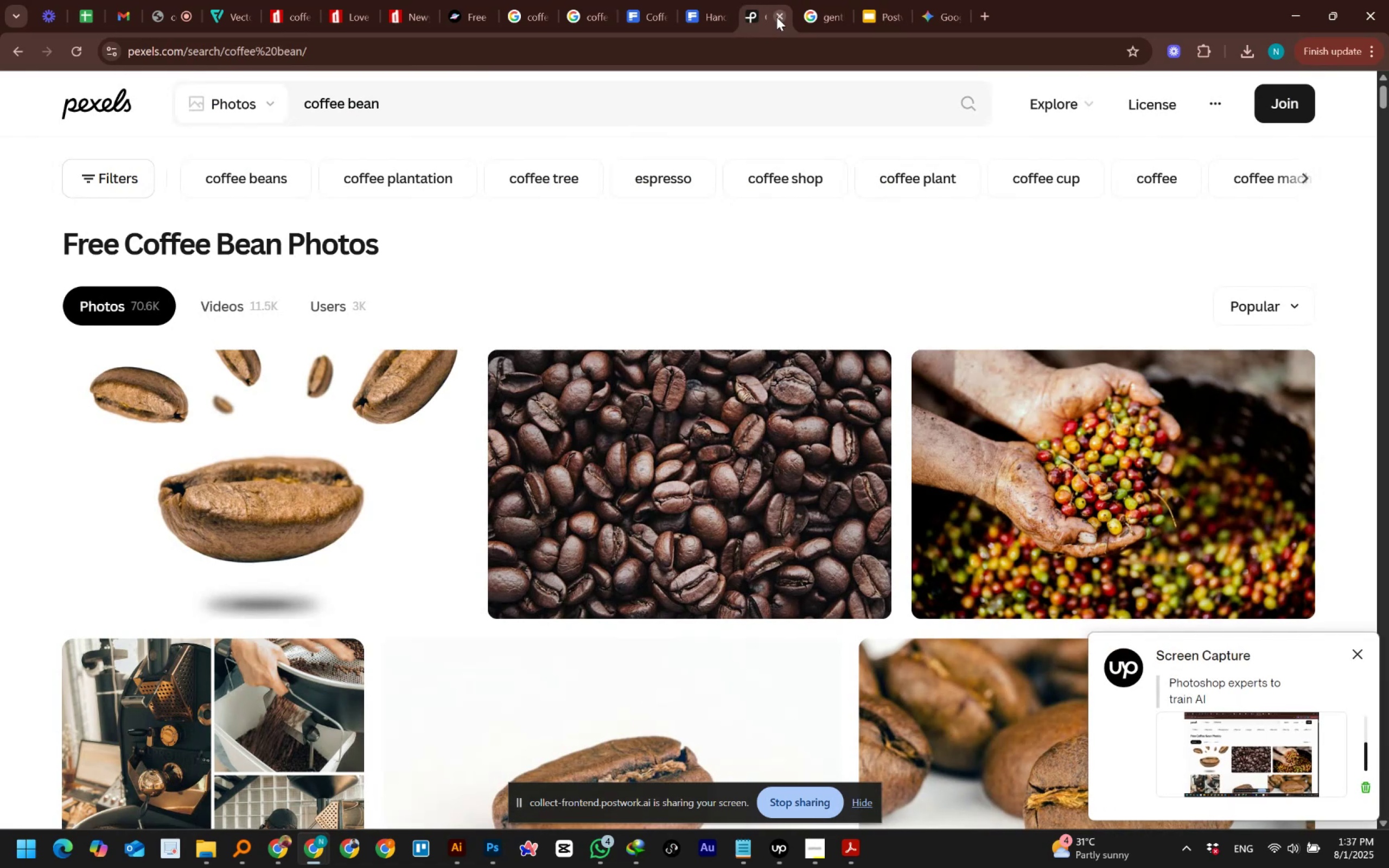 
wait(13.15)
 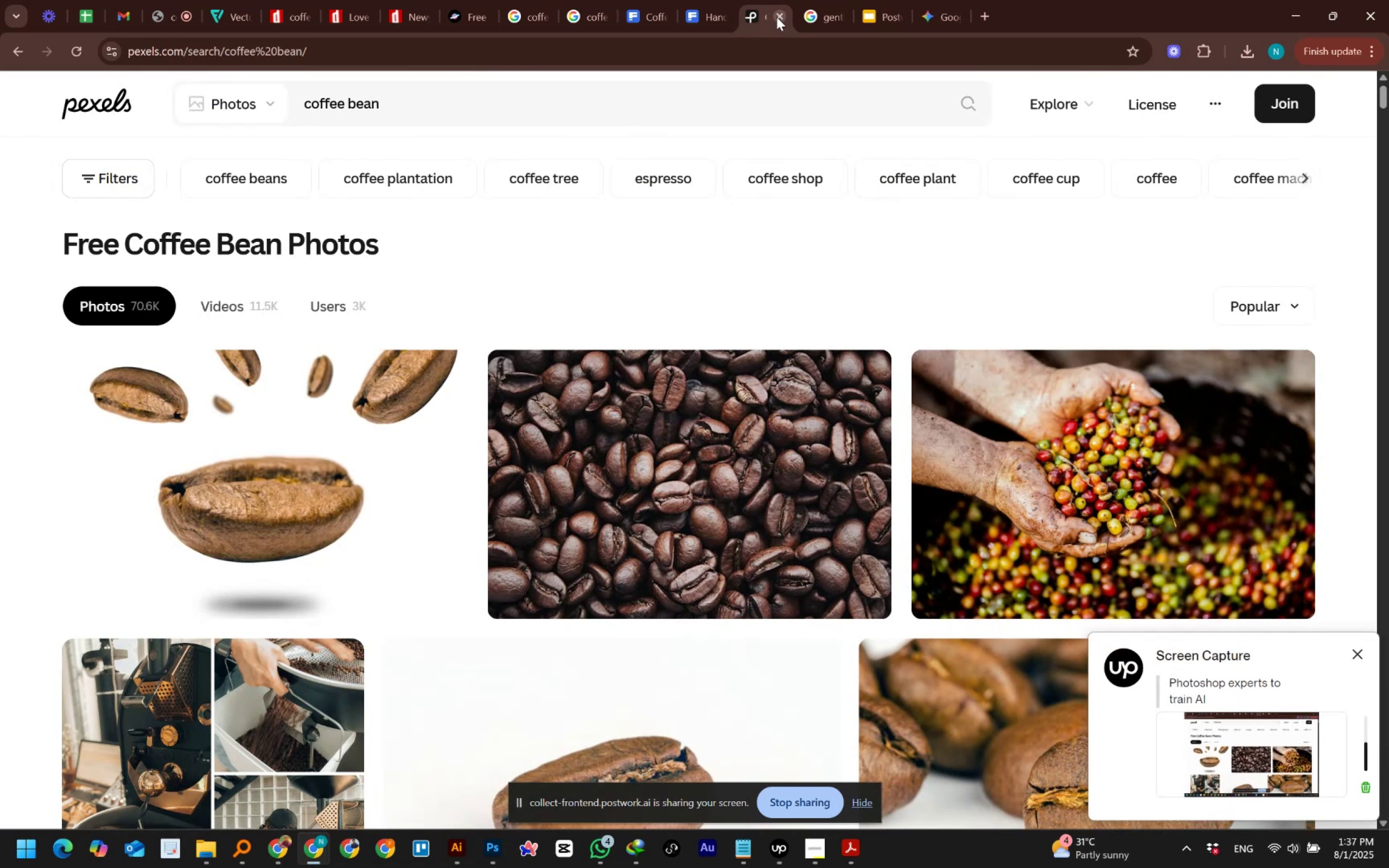 
left_click([696, 20])
 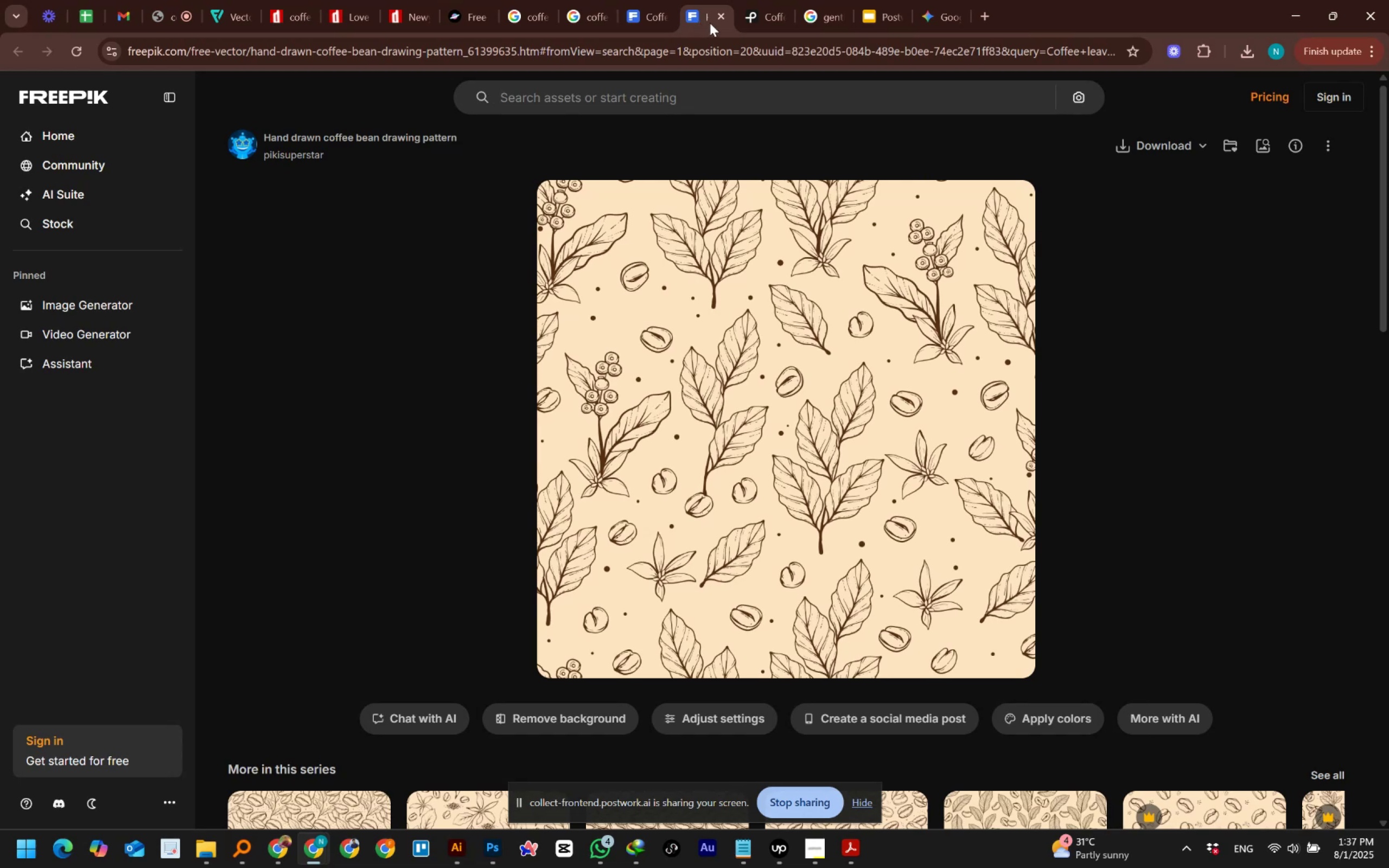 
left_click([717, 15])
 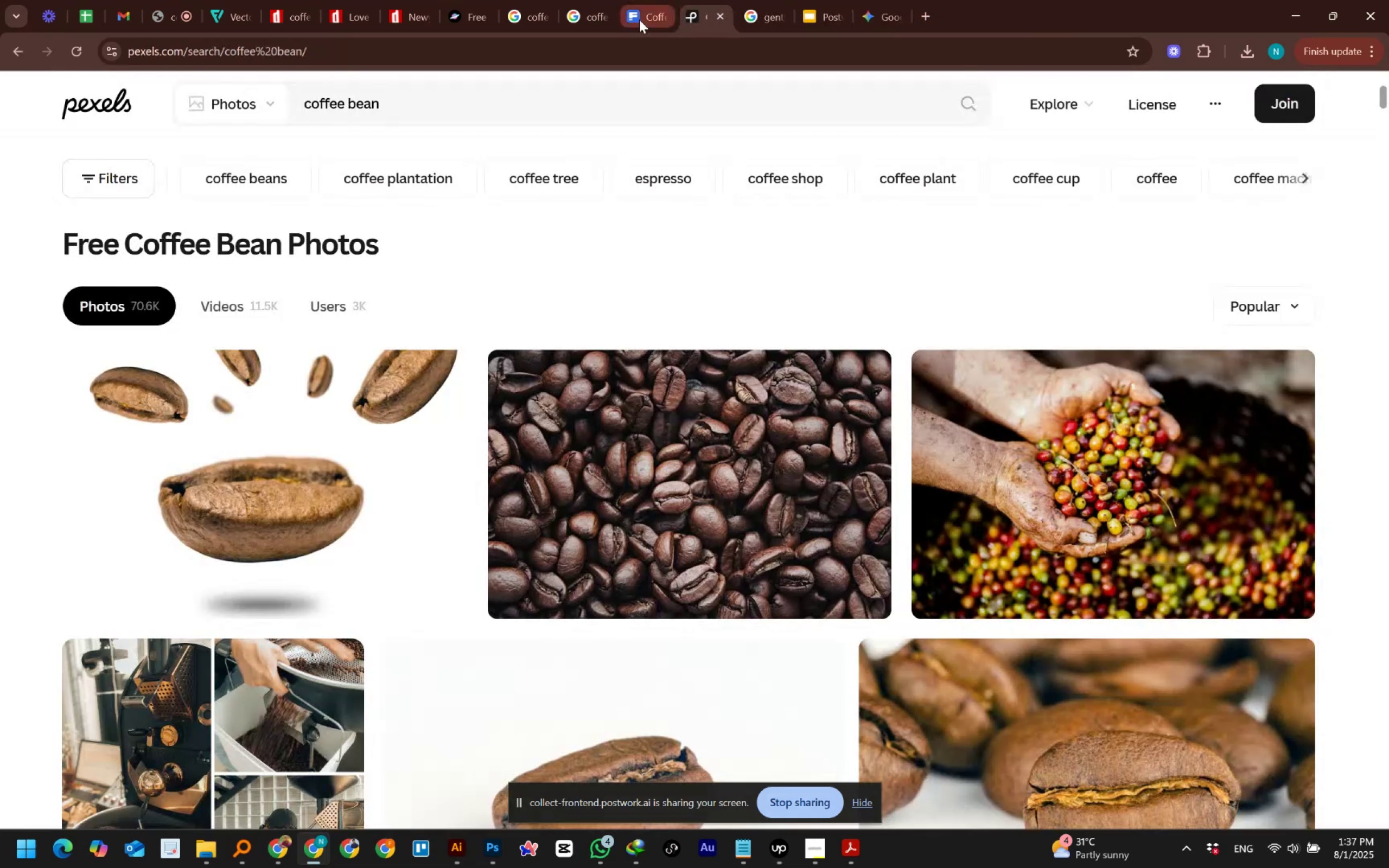 
left_click([639, 19])
 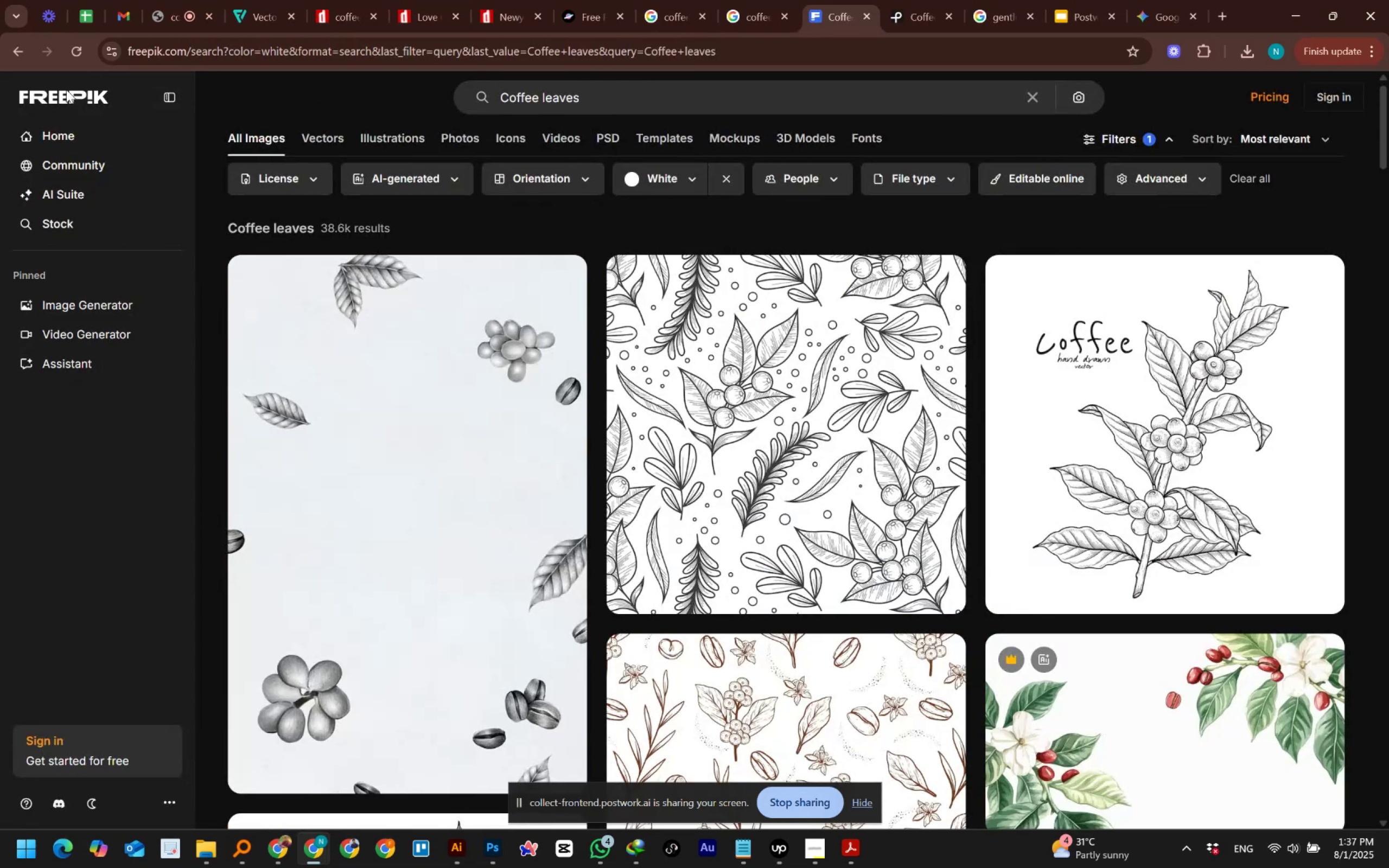 
left_click([66, 90])
 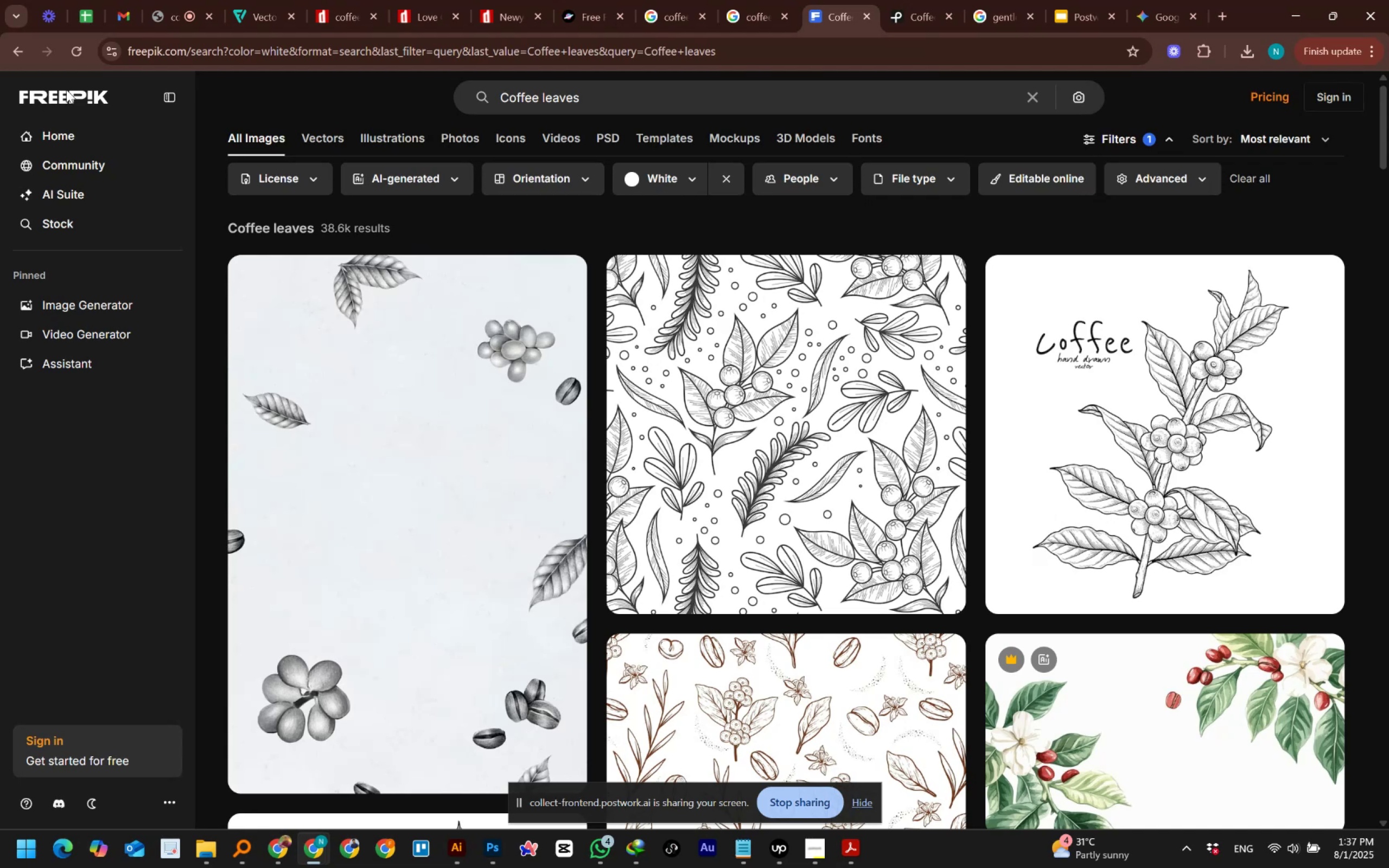 
wait(16.96)
 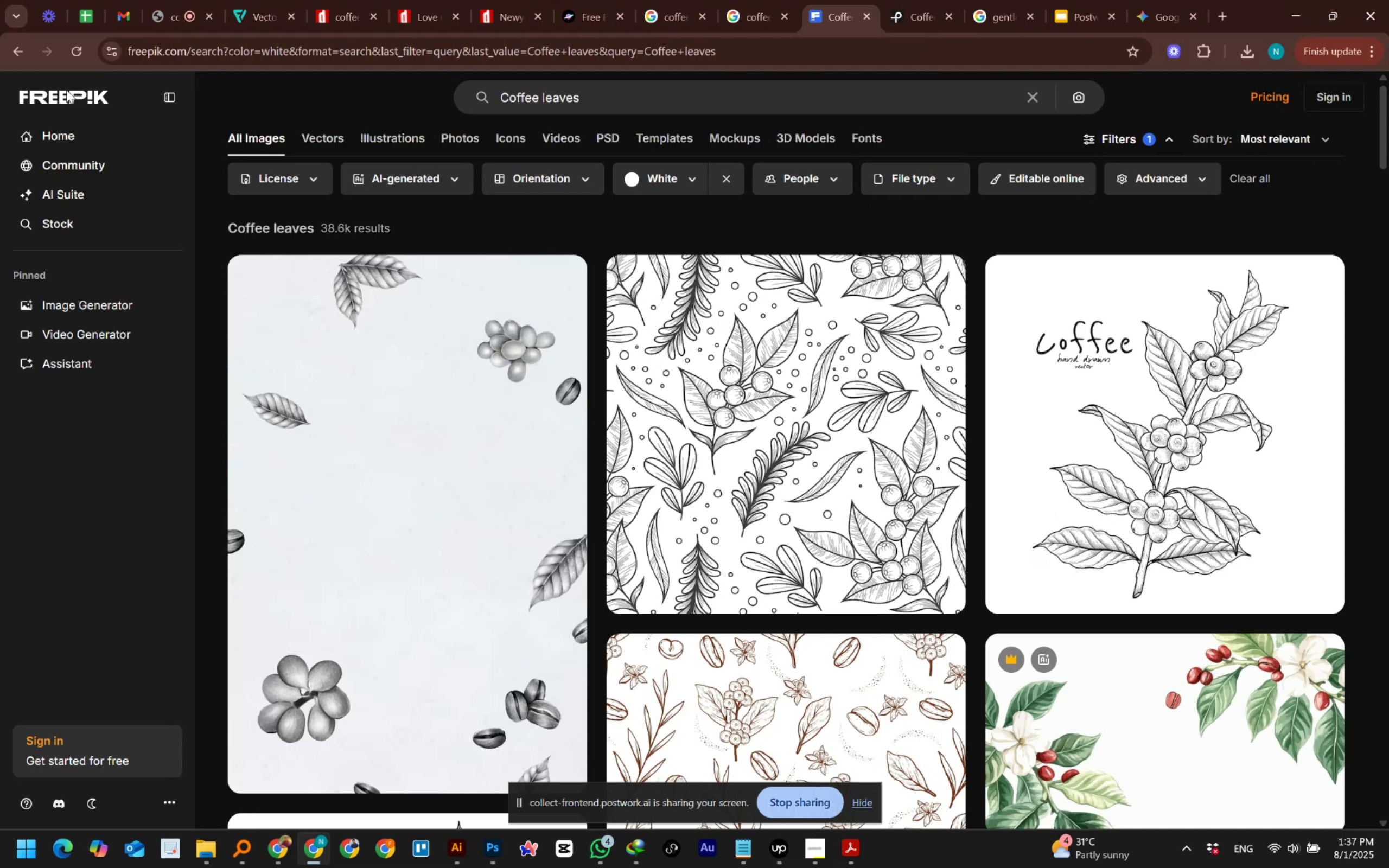 
left_click([755, 10])
 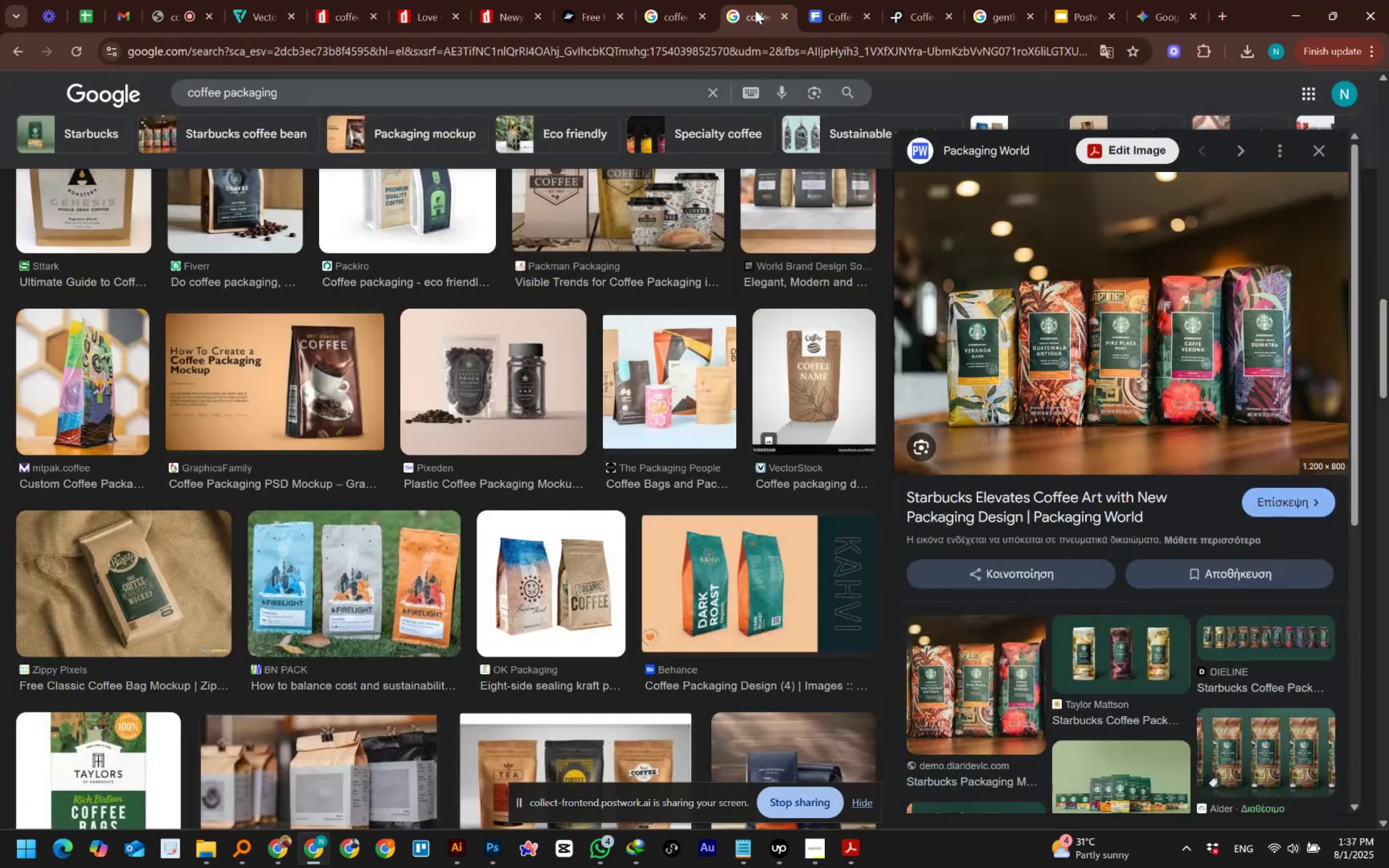 
wait(8.84)
 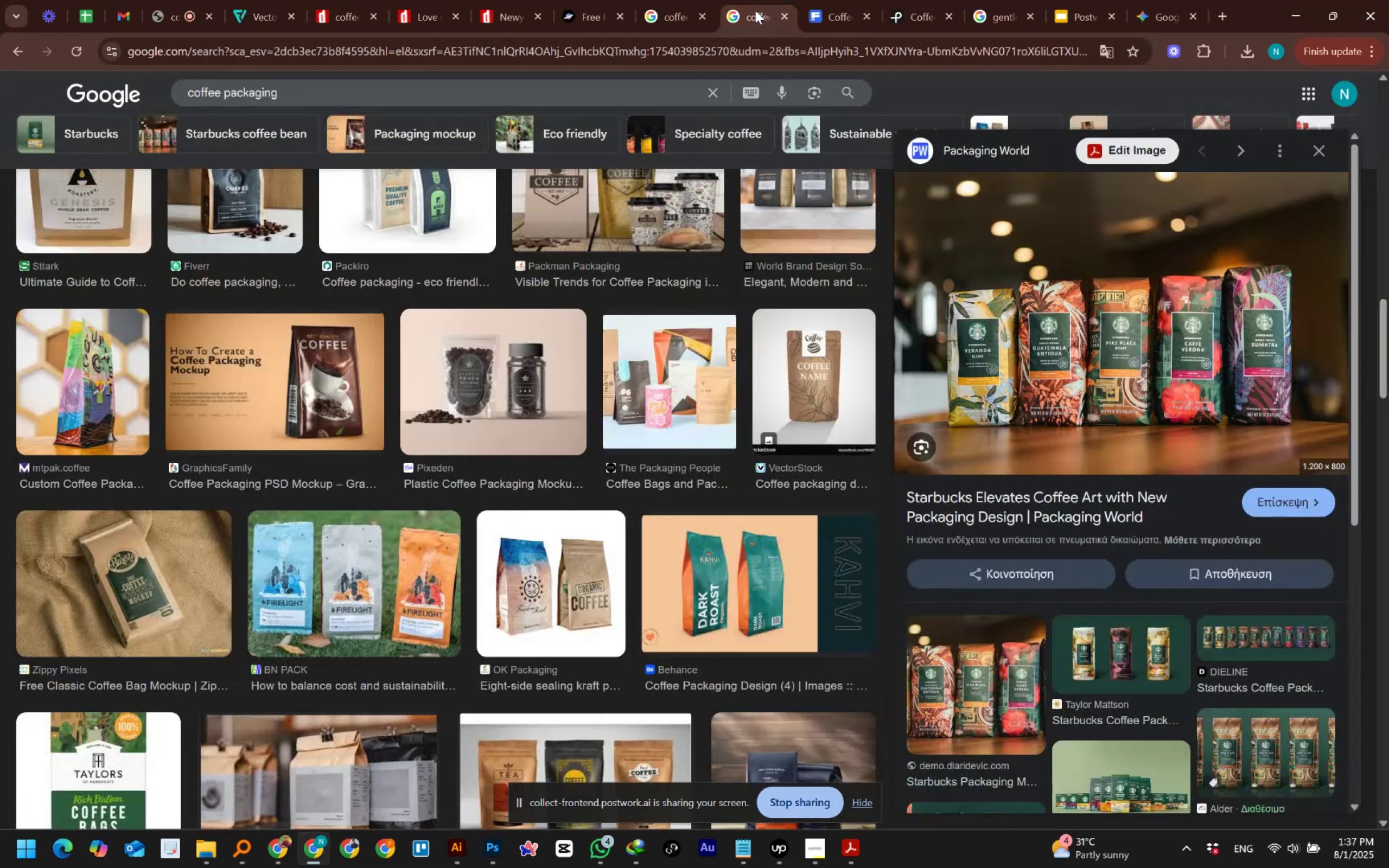 
left_click([780, 15])
 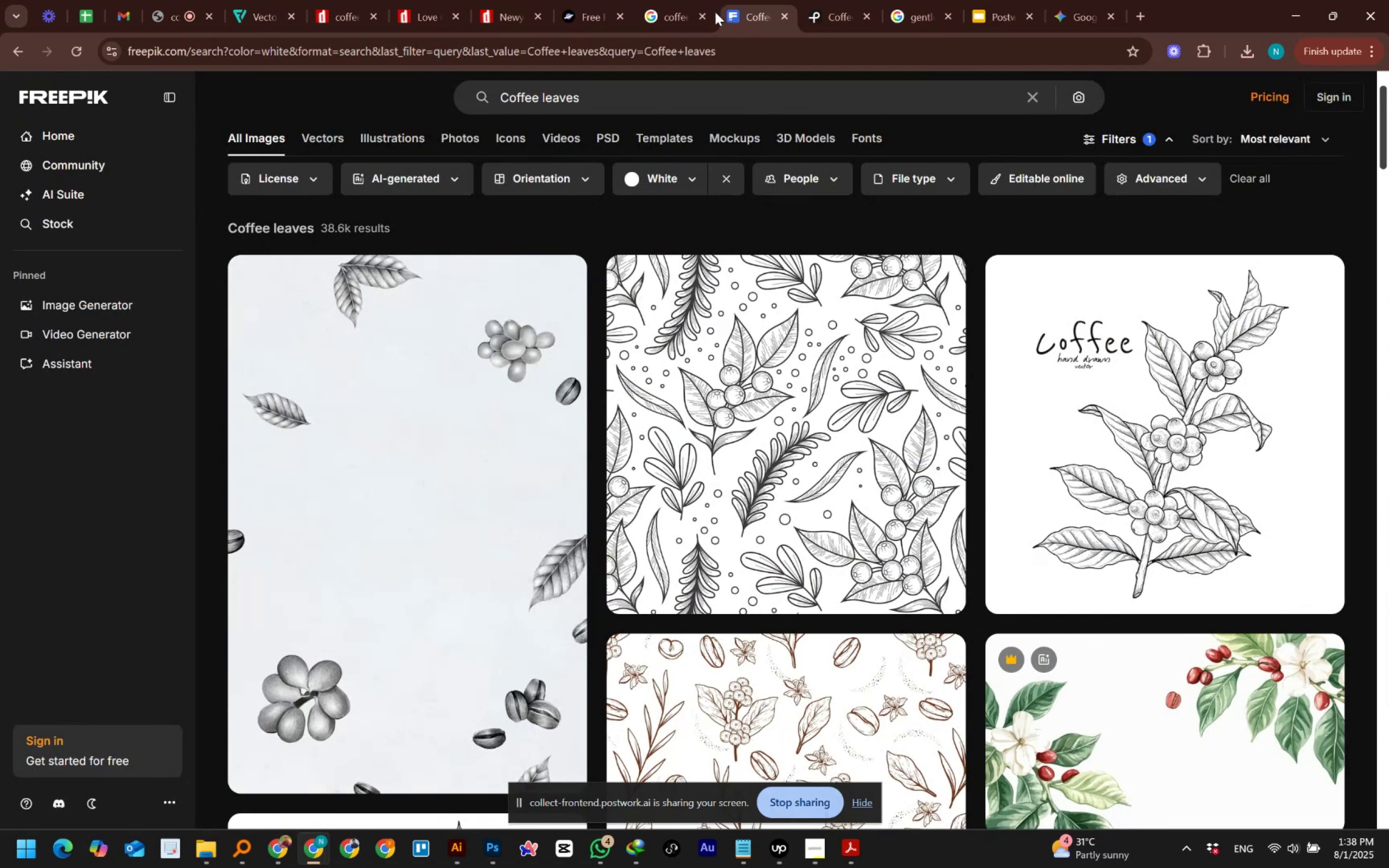 
left_click([668, 12])
 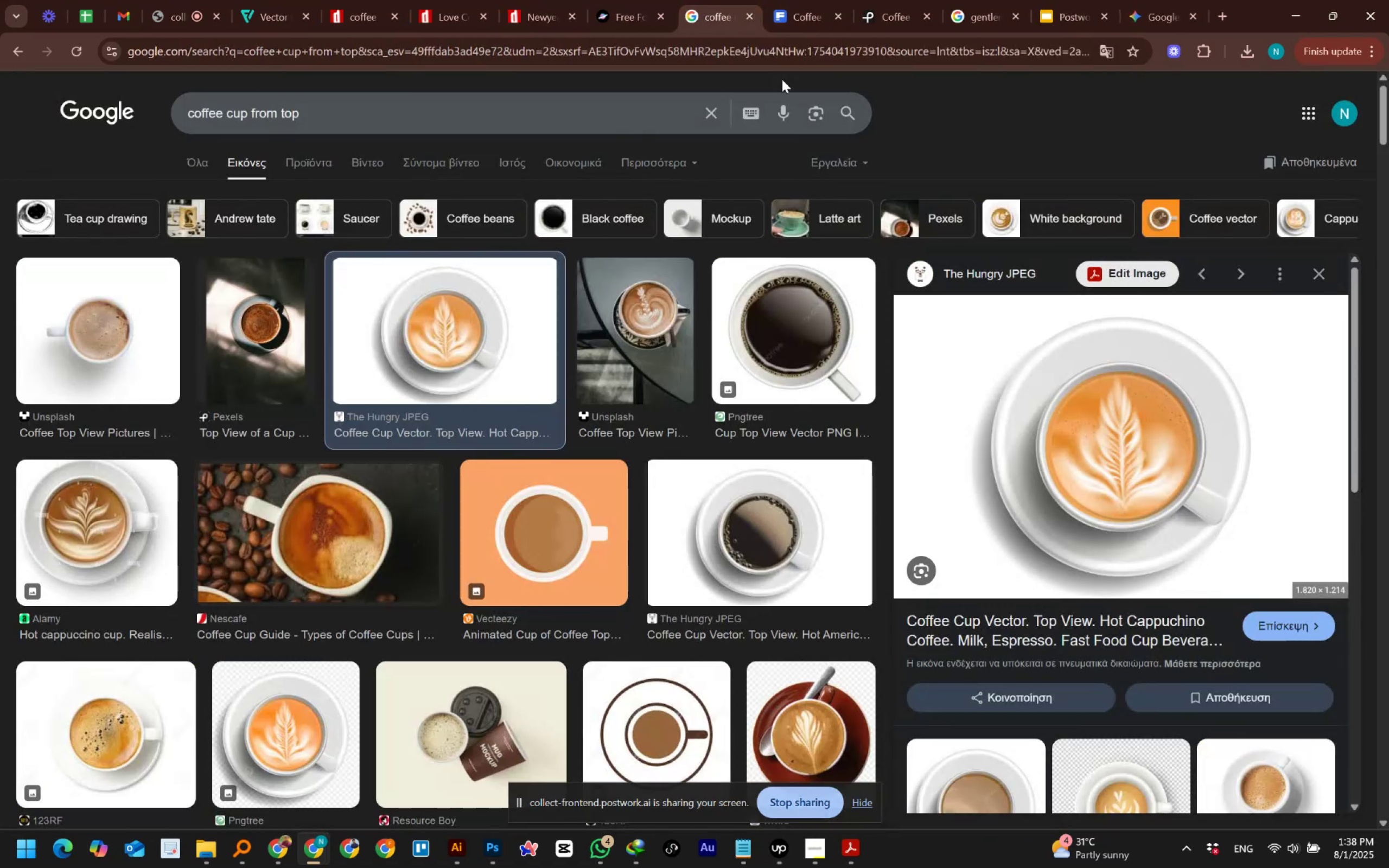 
left_click([124, 116])
 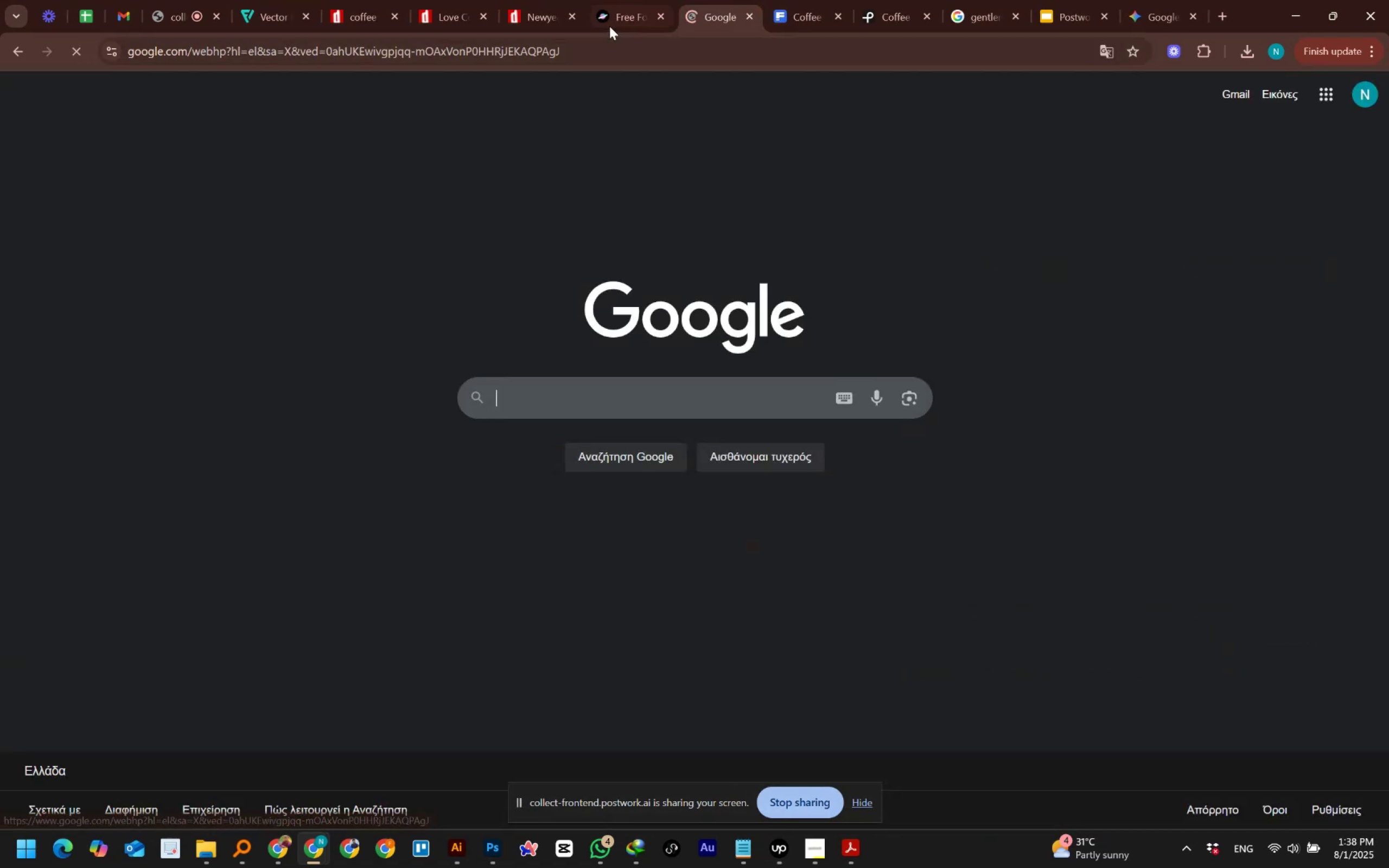 
left_click([616, 20])
 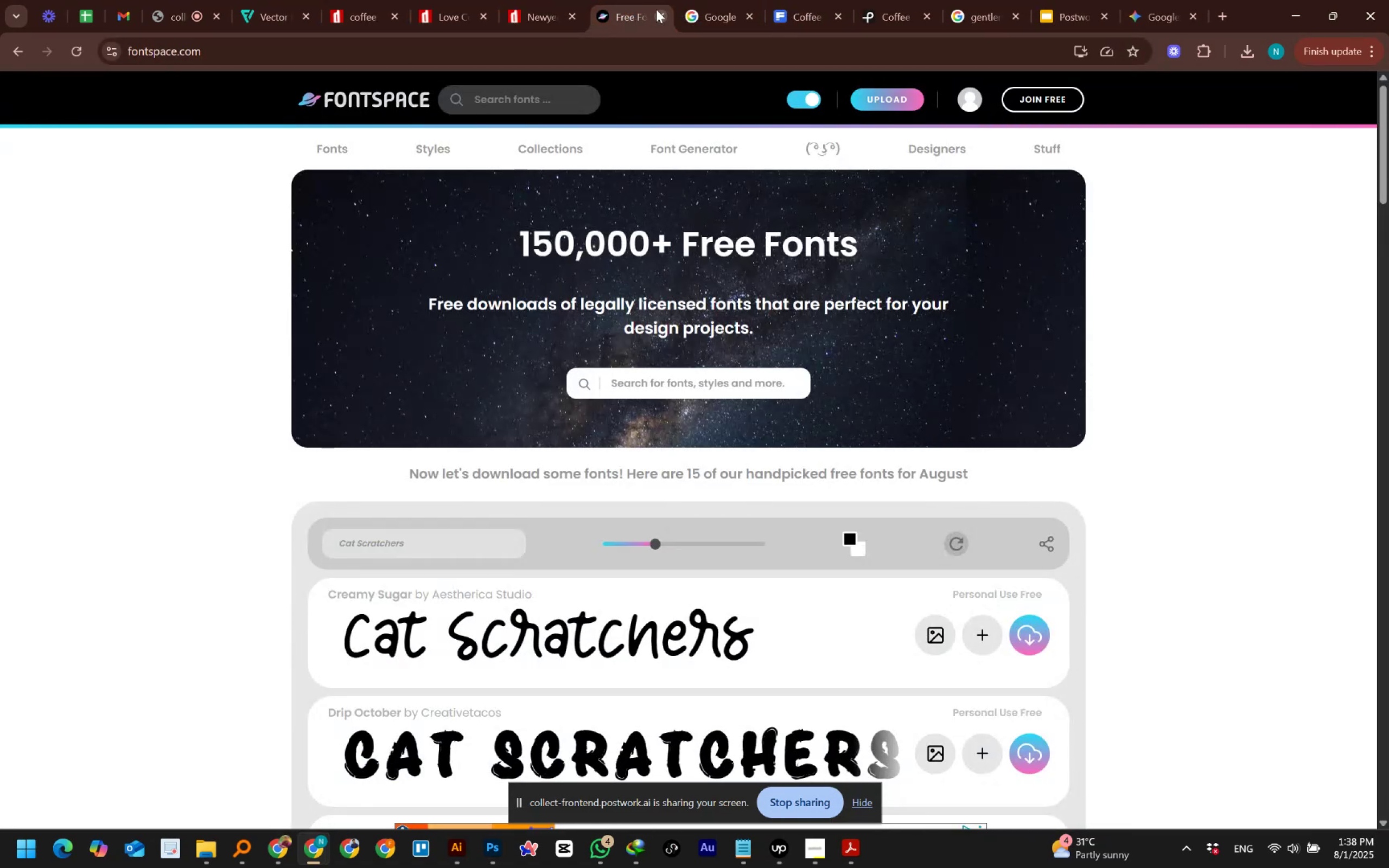 
left_click([340, 108])
 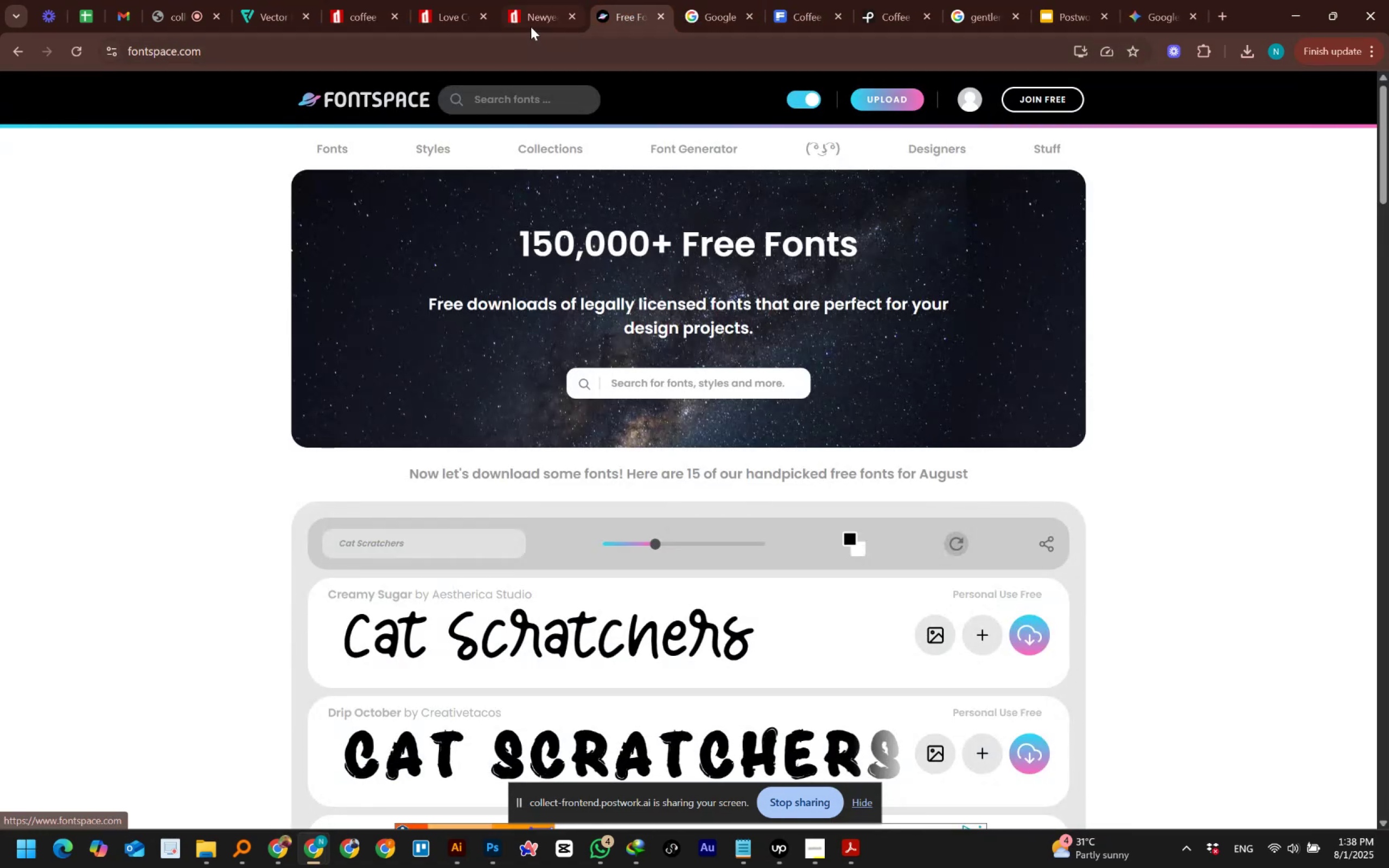 
left_click([532, 22])
 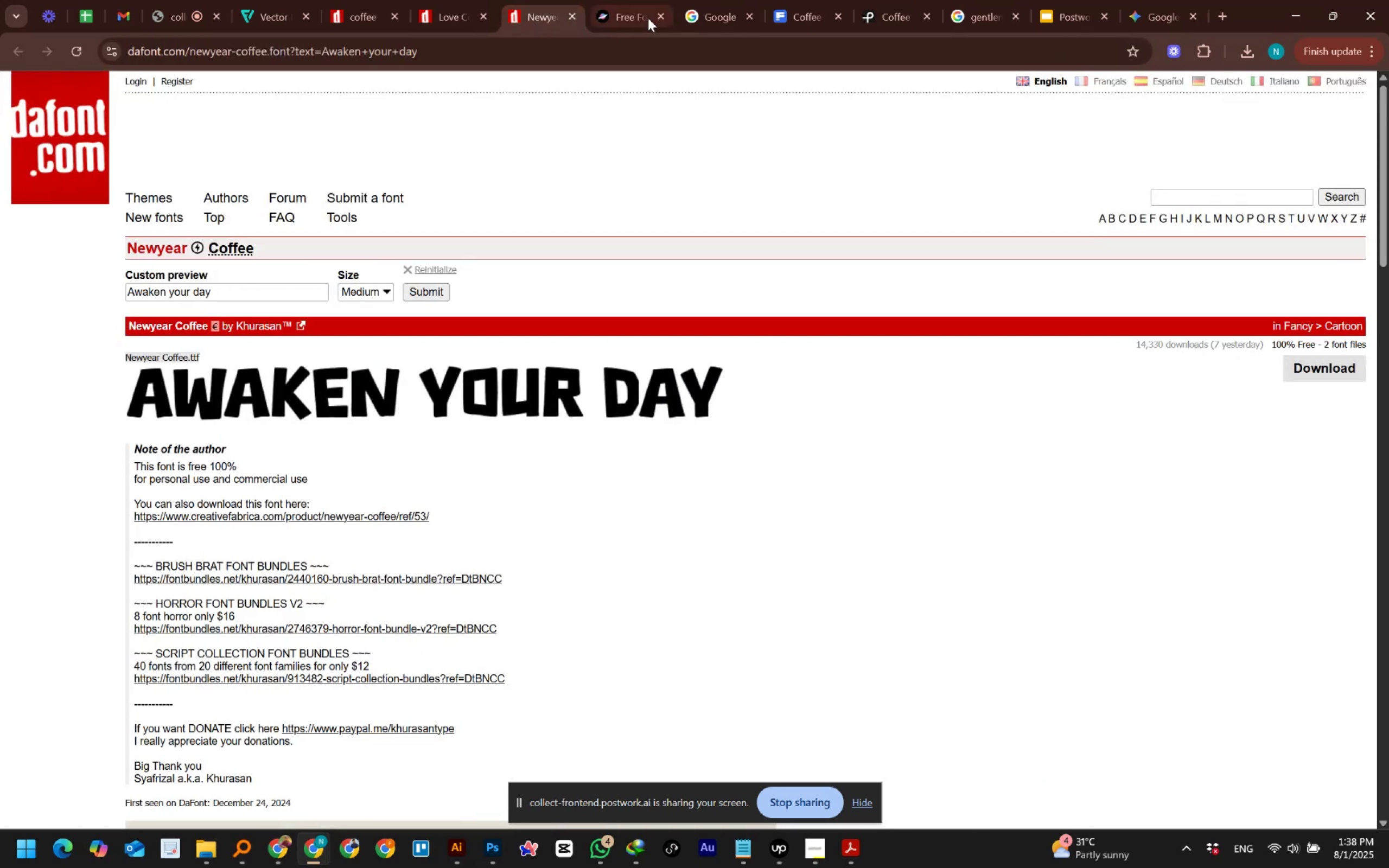 
left_click([648, 16])
 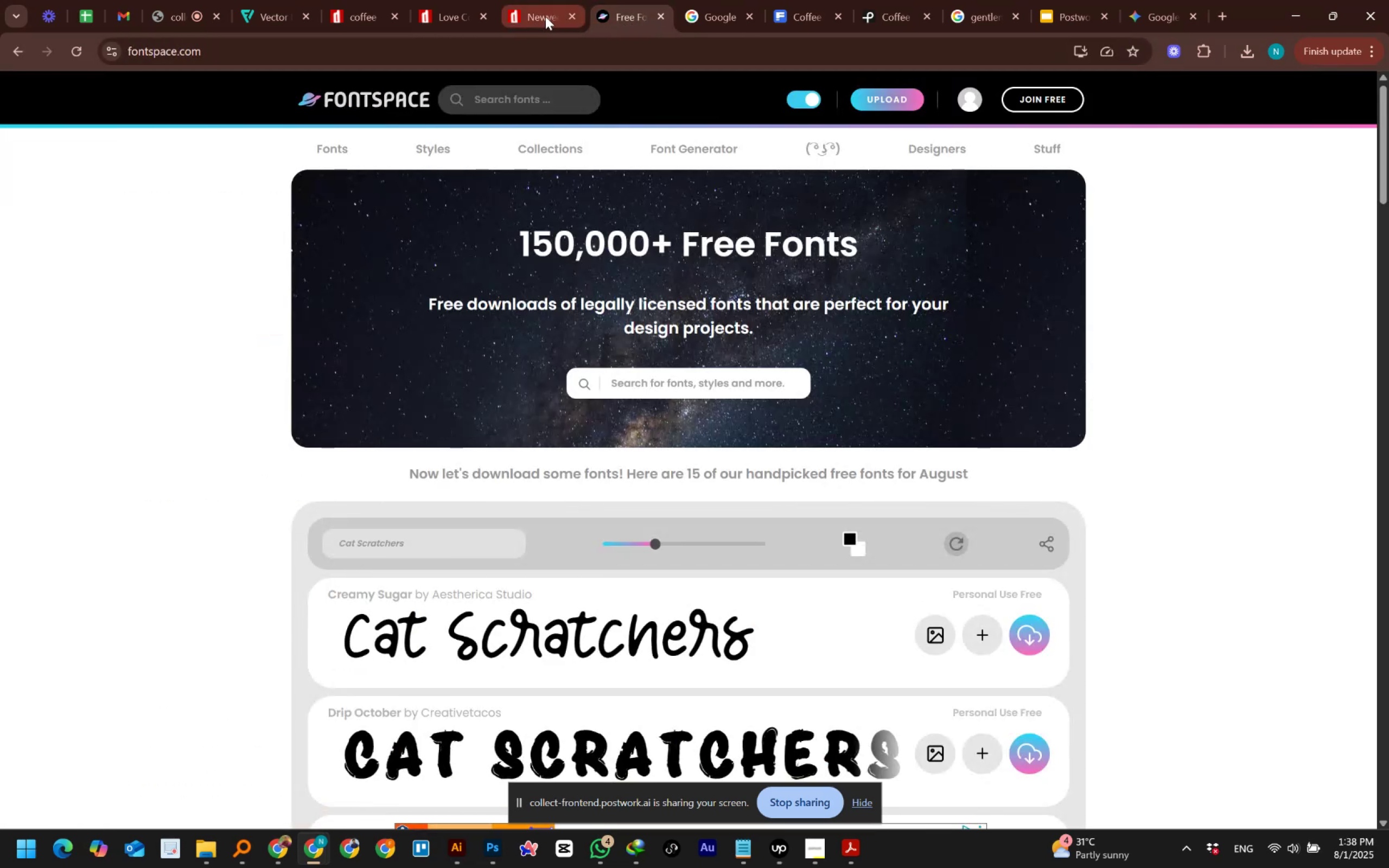 
left_click([541, 15])
 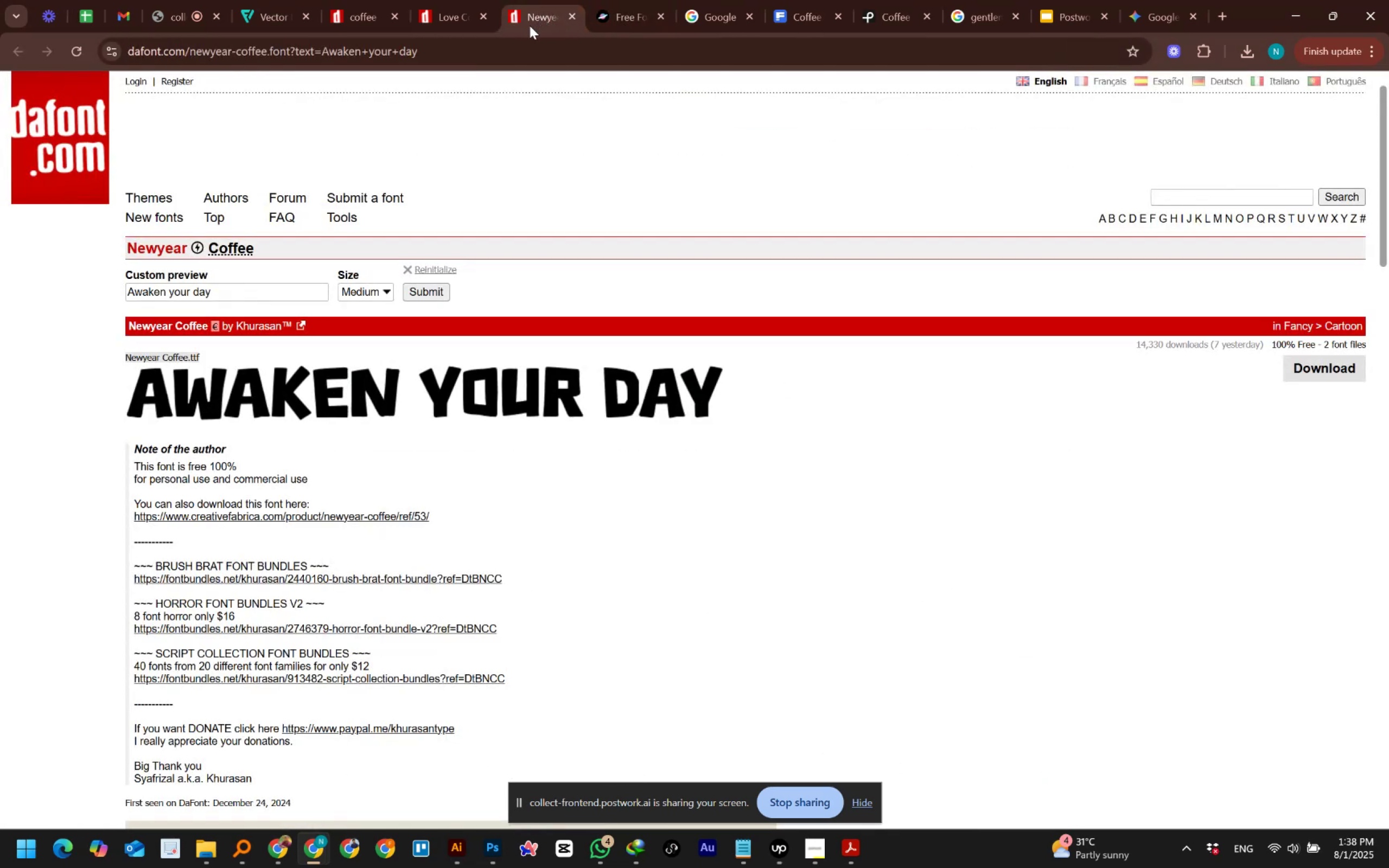 
left_click([459, 11])
 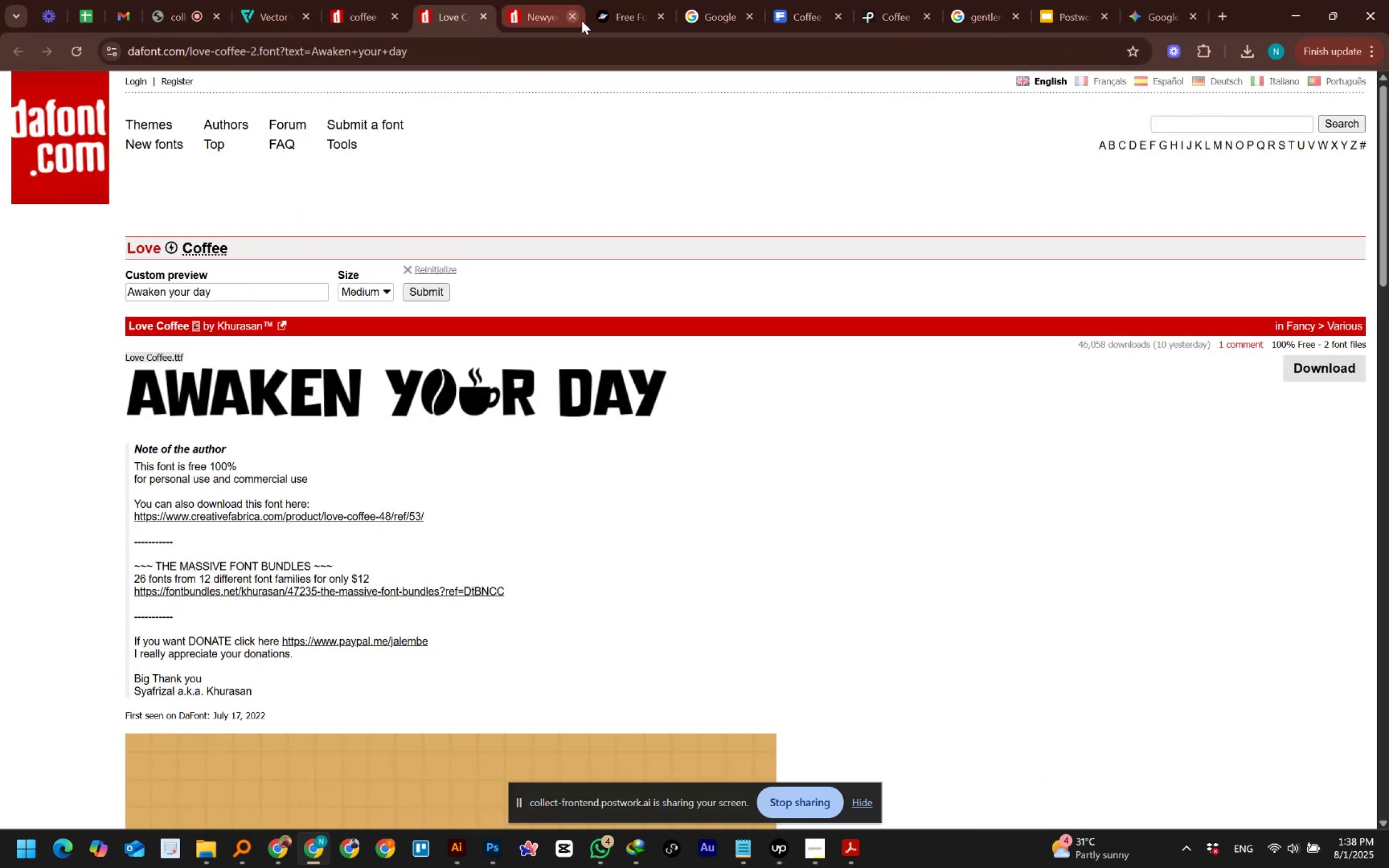 
left_click([684, 16])
 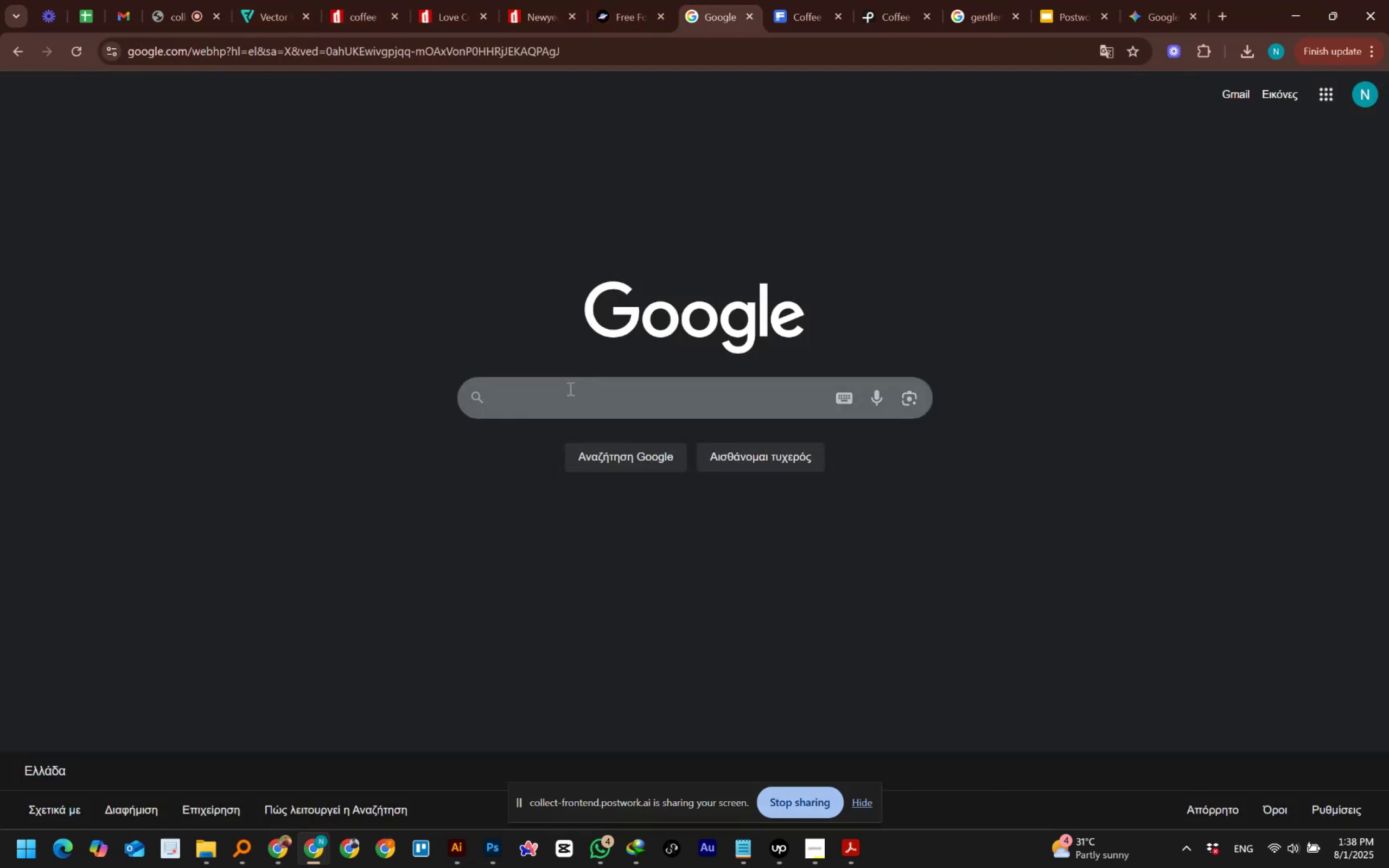 
left_click([566, 390])
 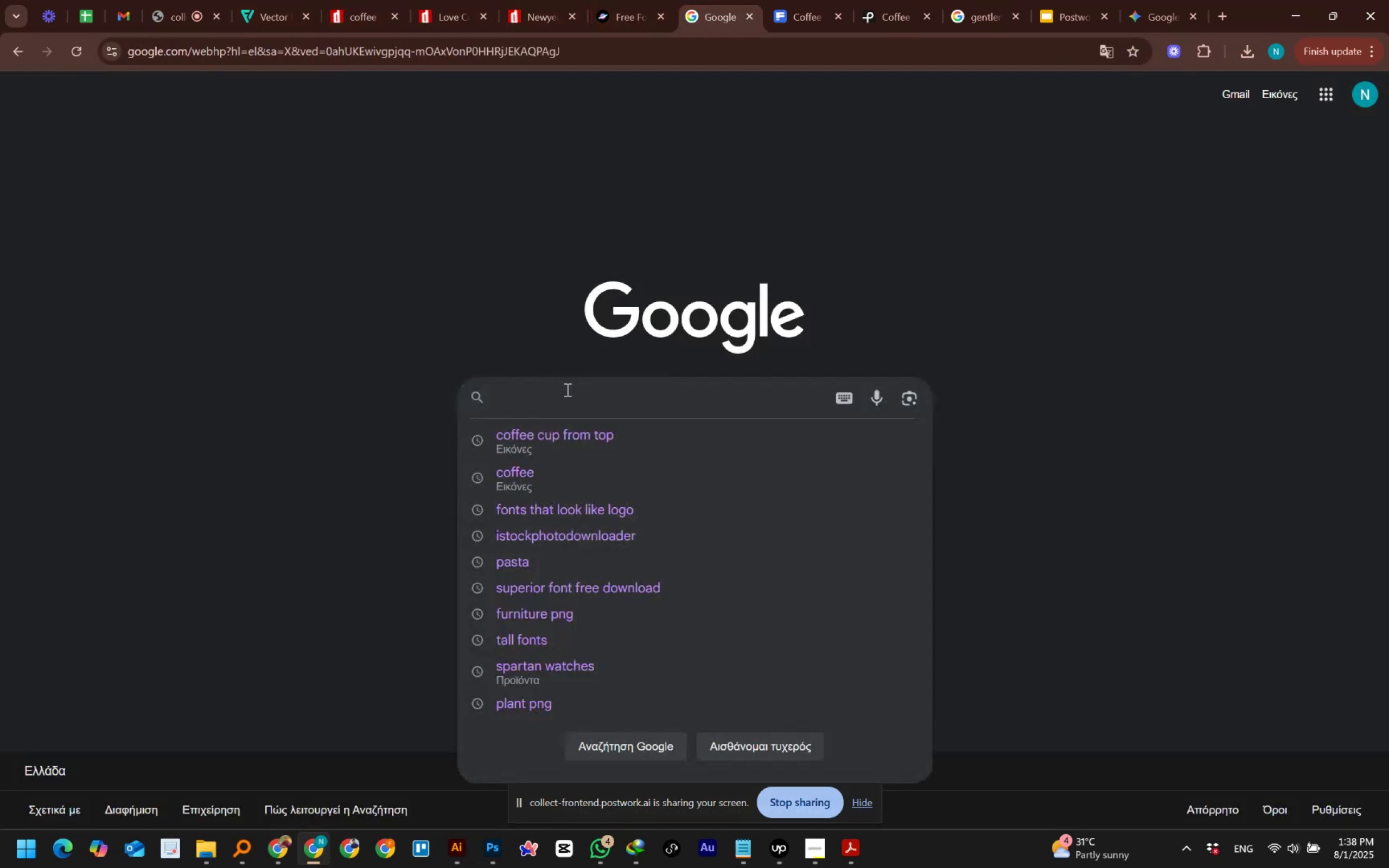 
type(coffee social media ads)
 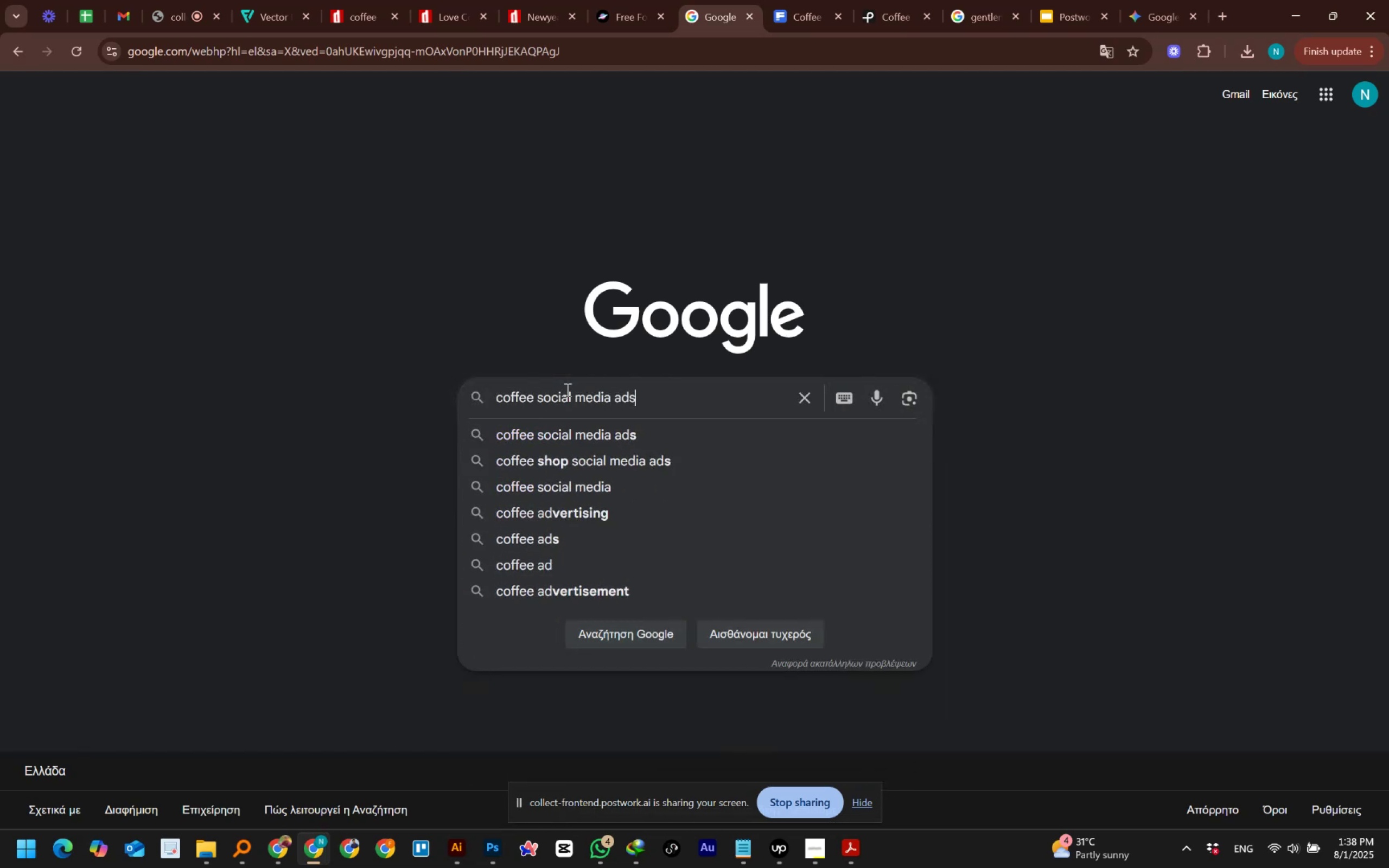 
key(Enter)
 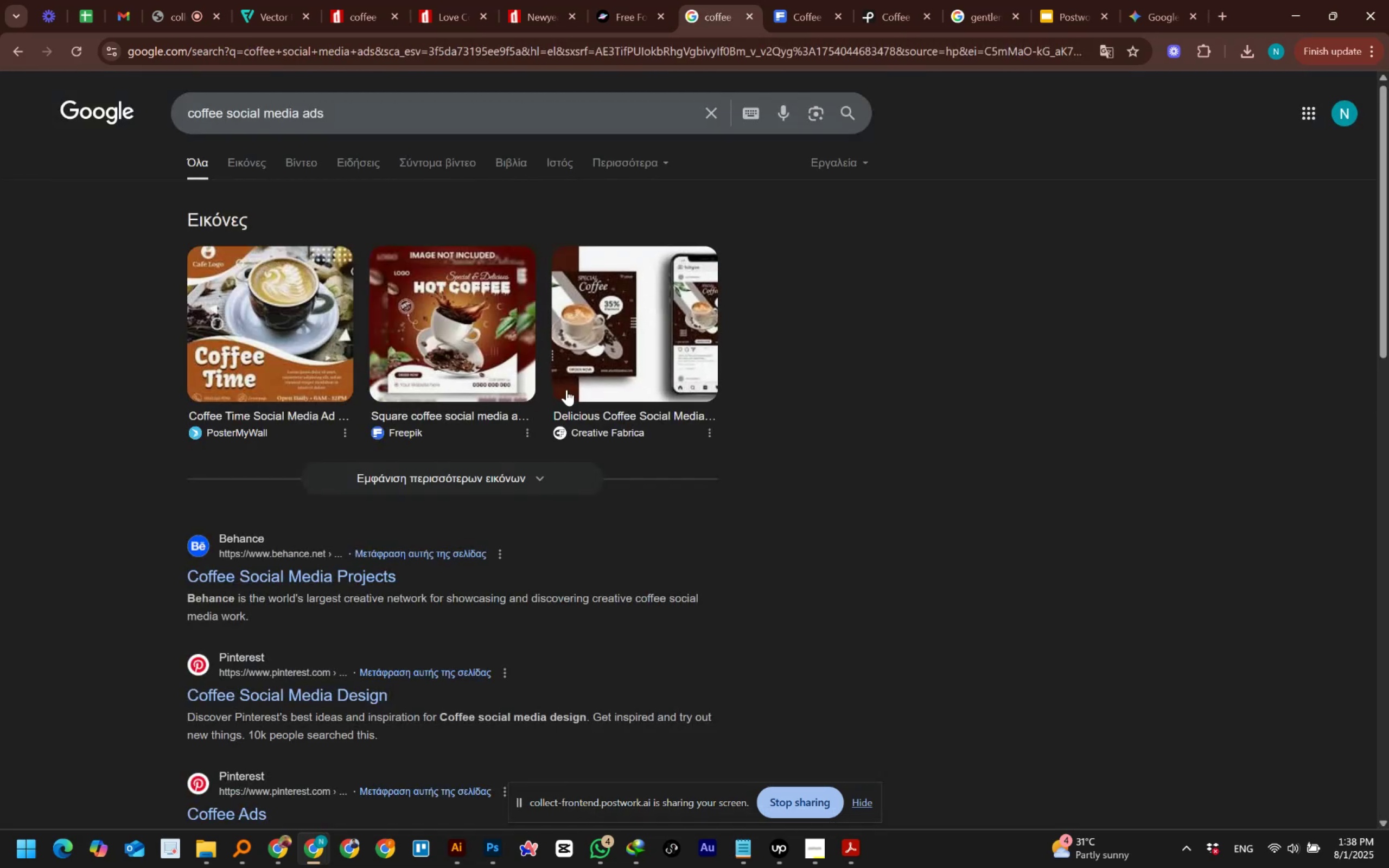 
wait(8.17)
 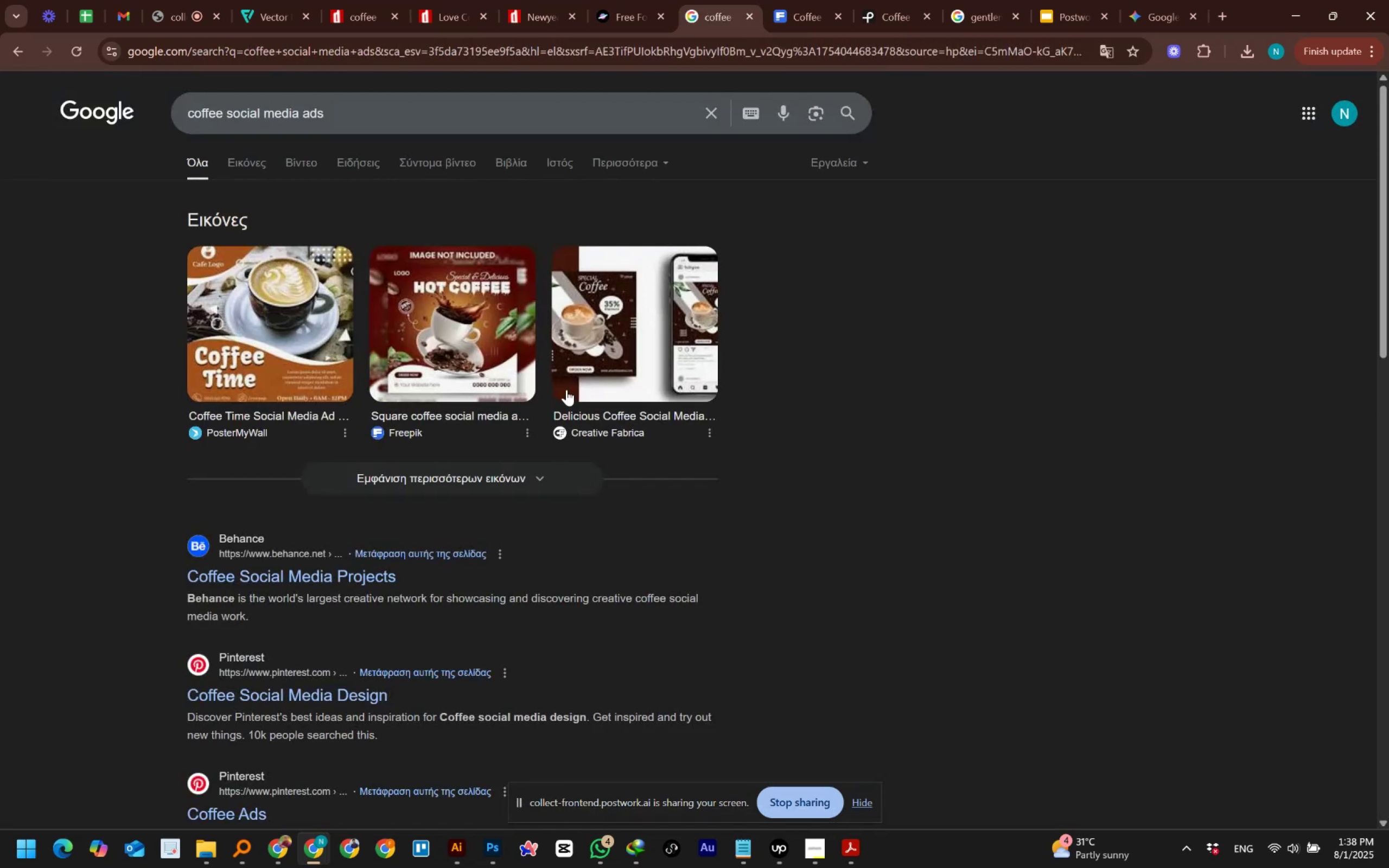 
left_click([240, 155])
 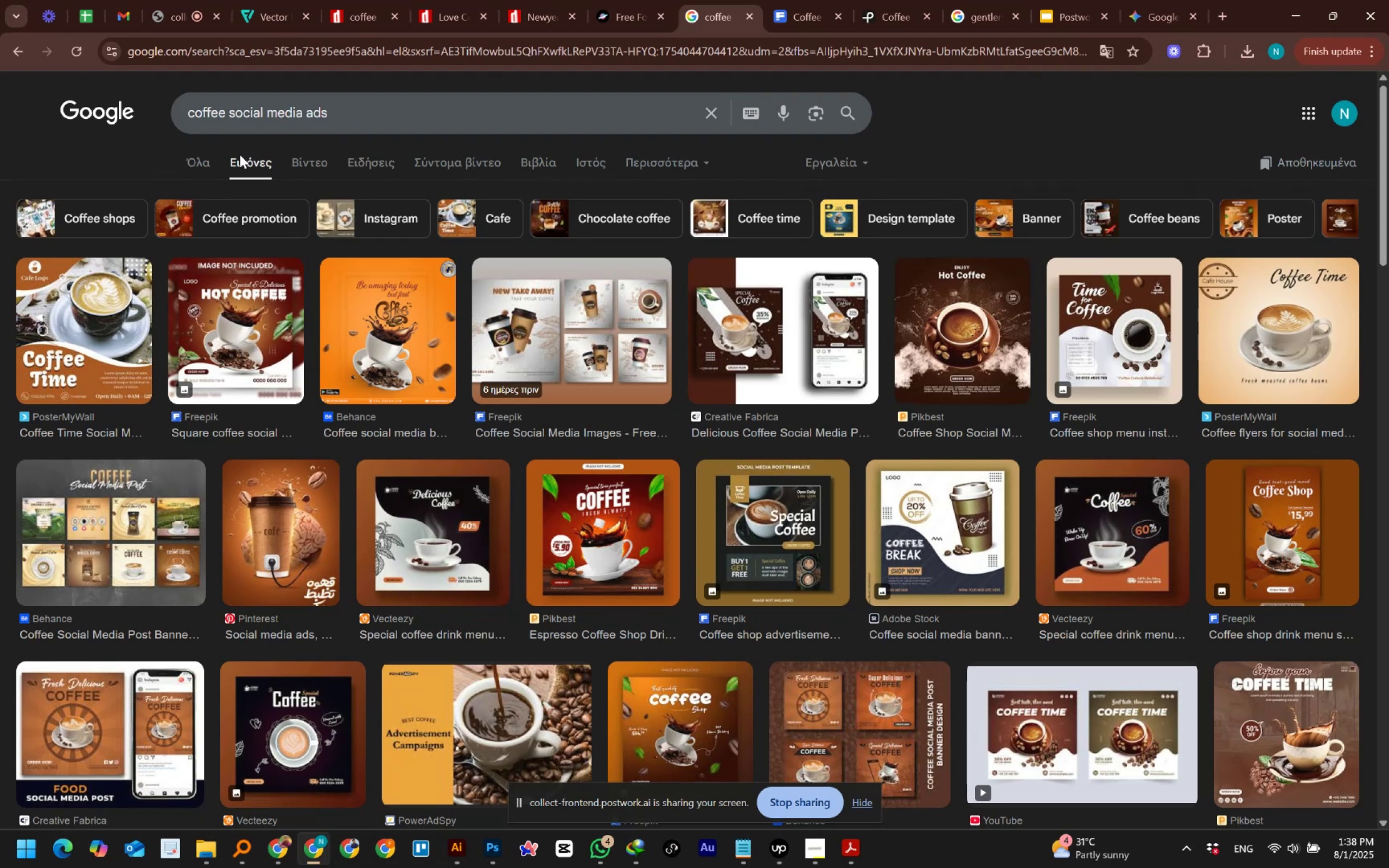 
wait(18.49)
 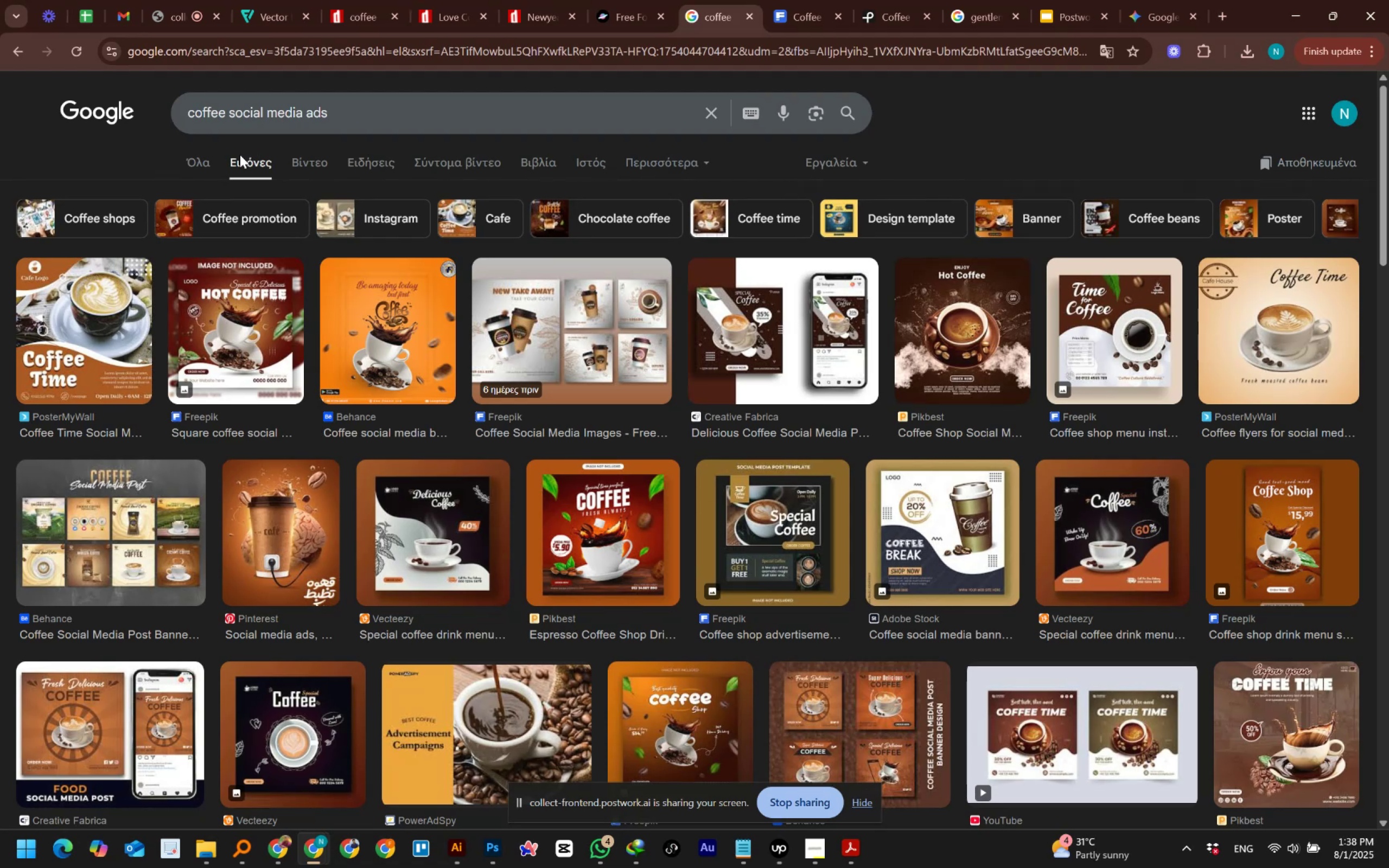 
left_click([486, 845])
 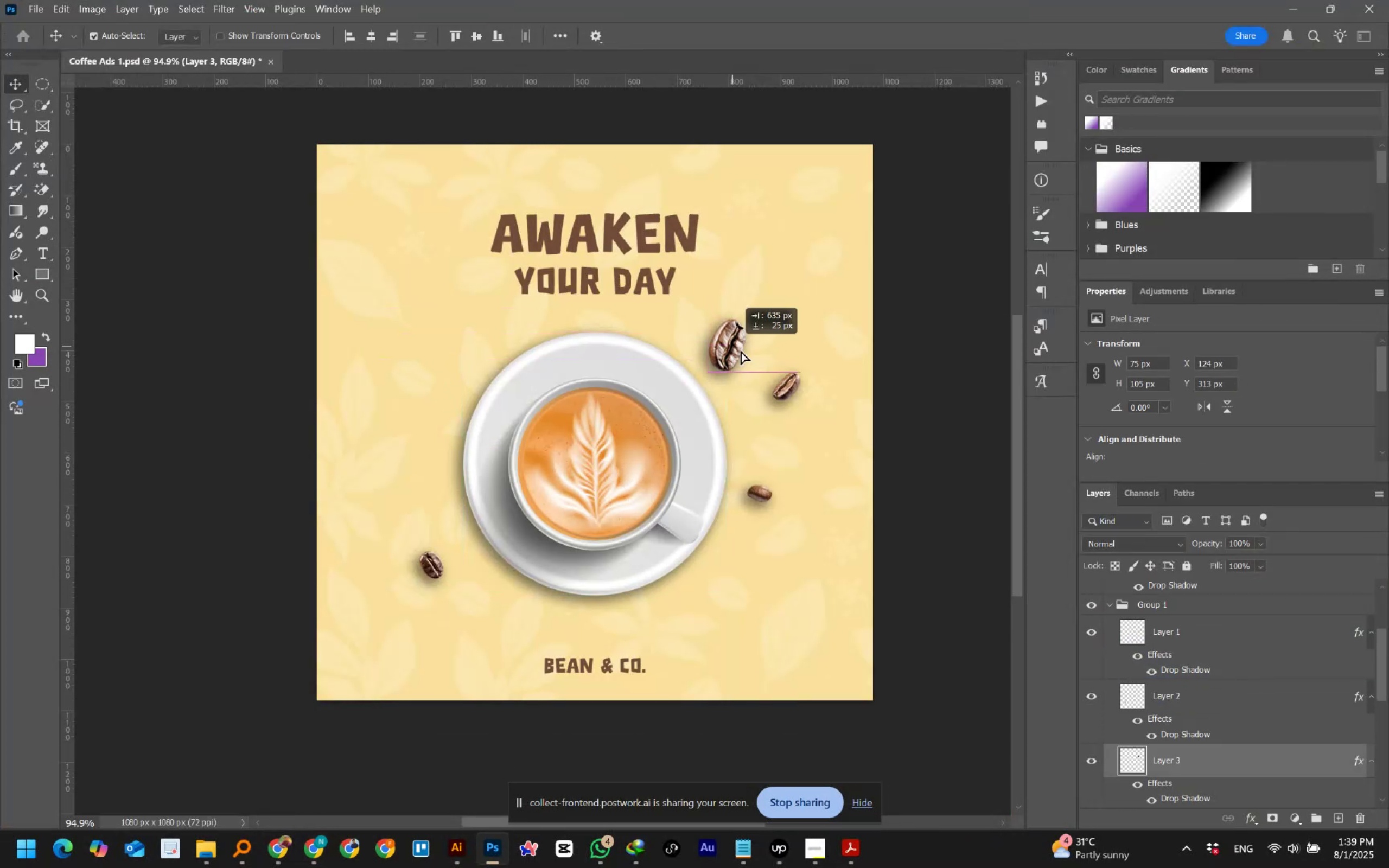 
wait(5.31)
 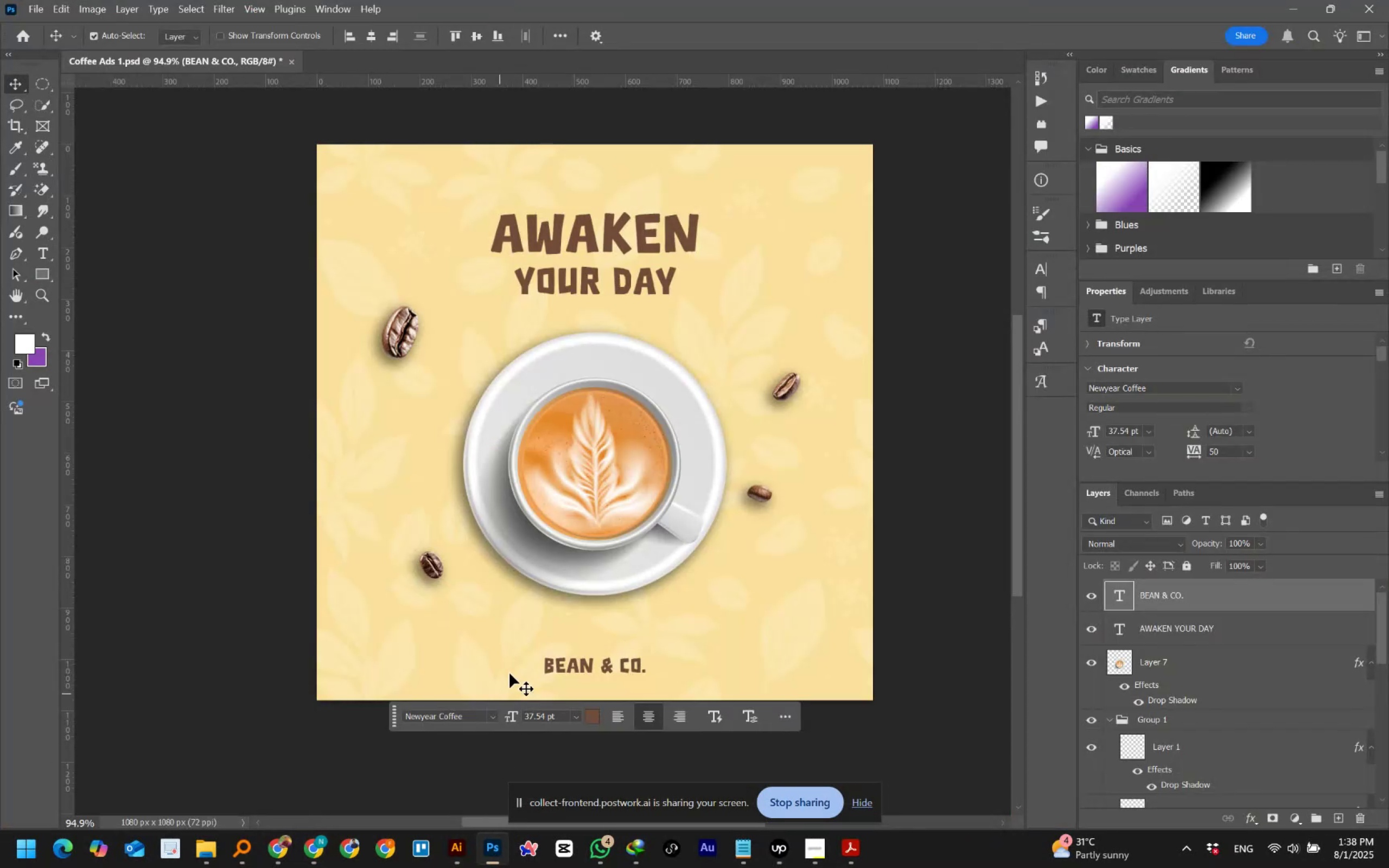 
key(Control+Z)
 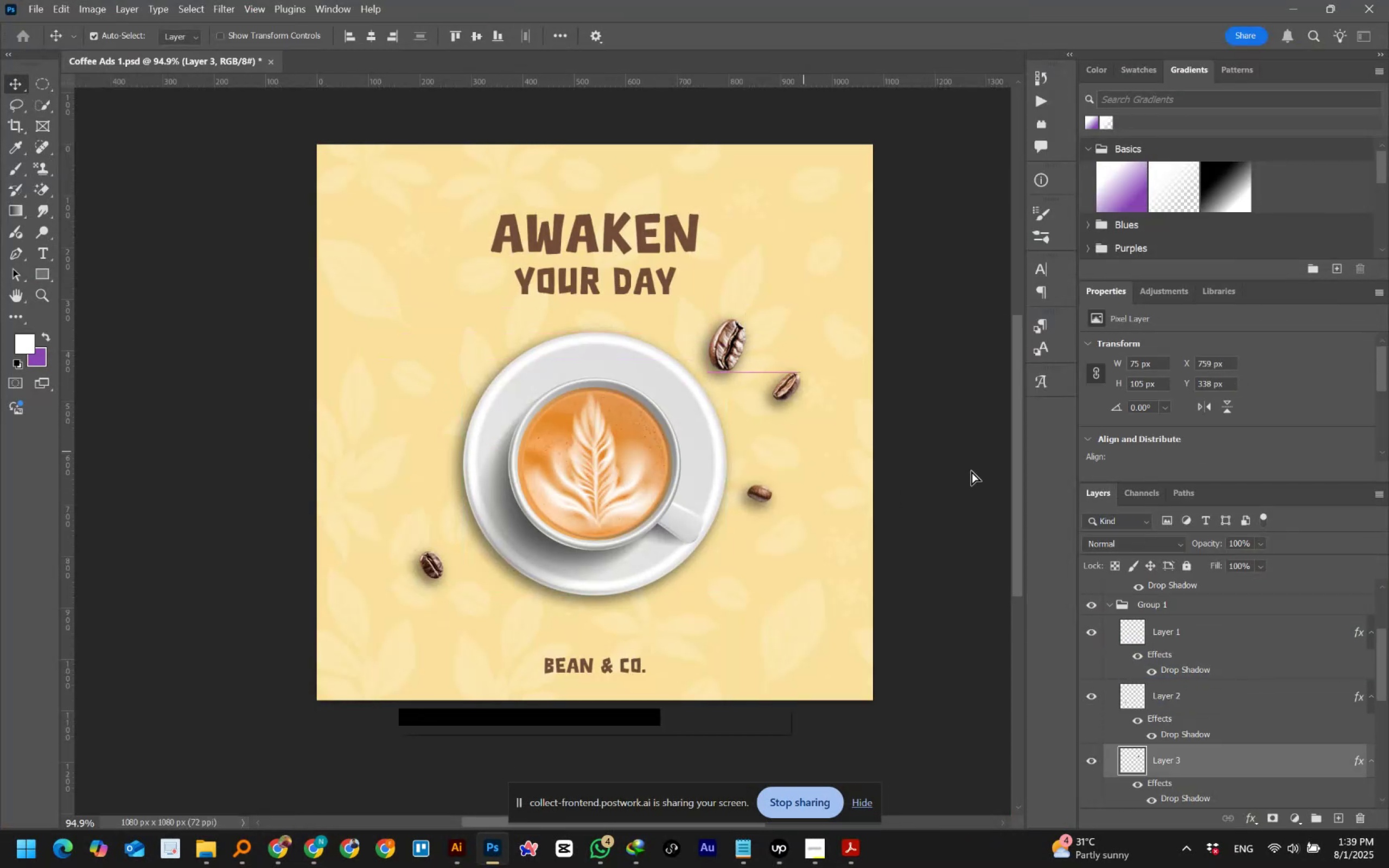 
left_click([971, 471])
 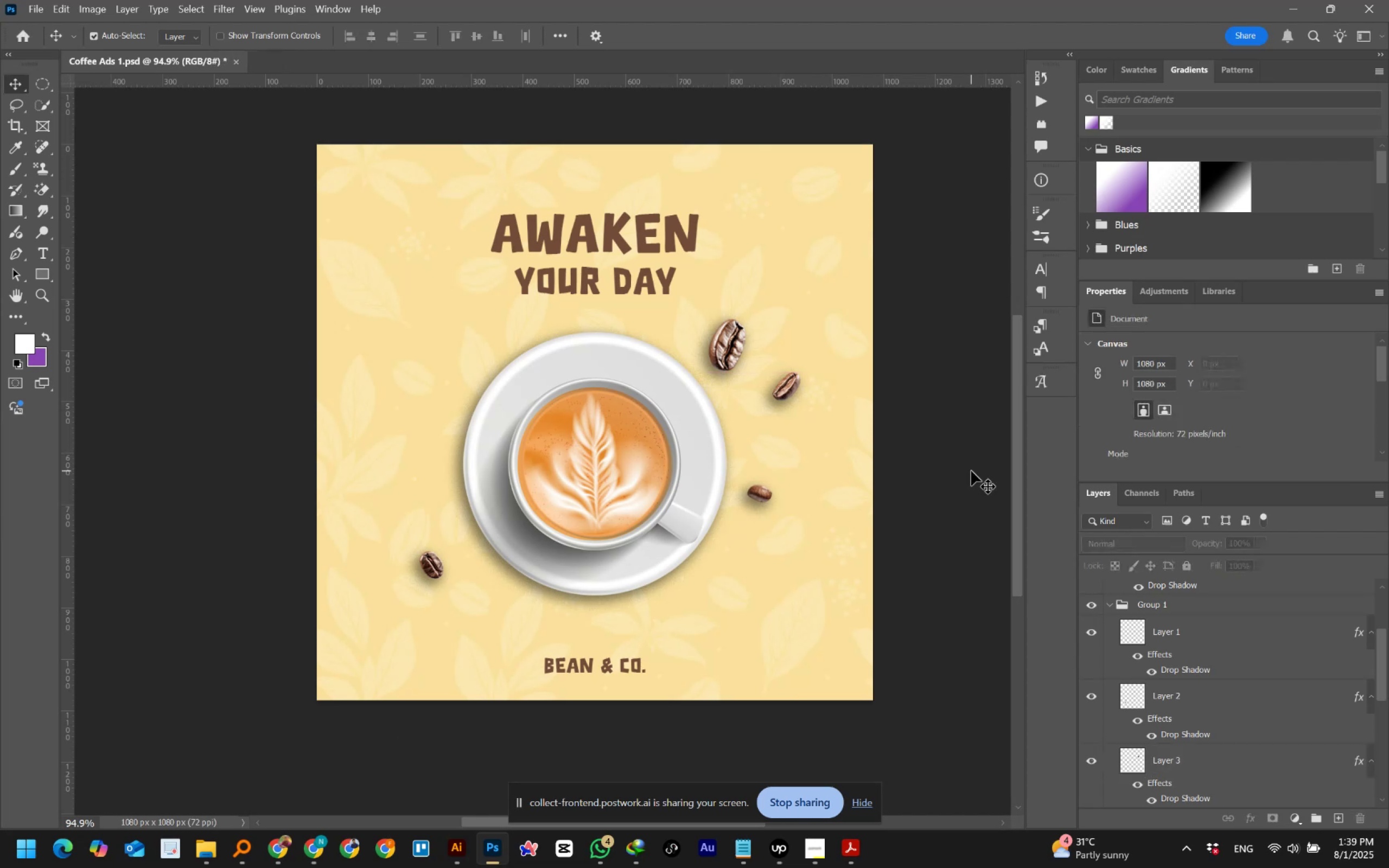 
hold_key(key=ControlLeft, duration=1.12)
 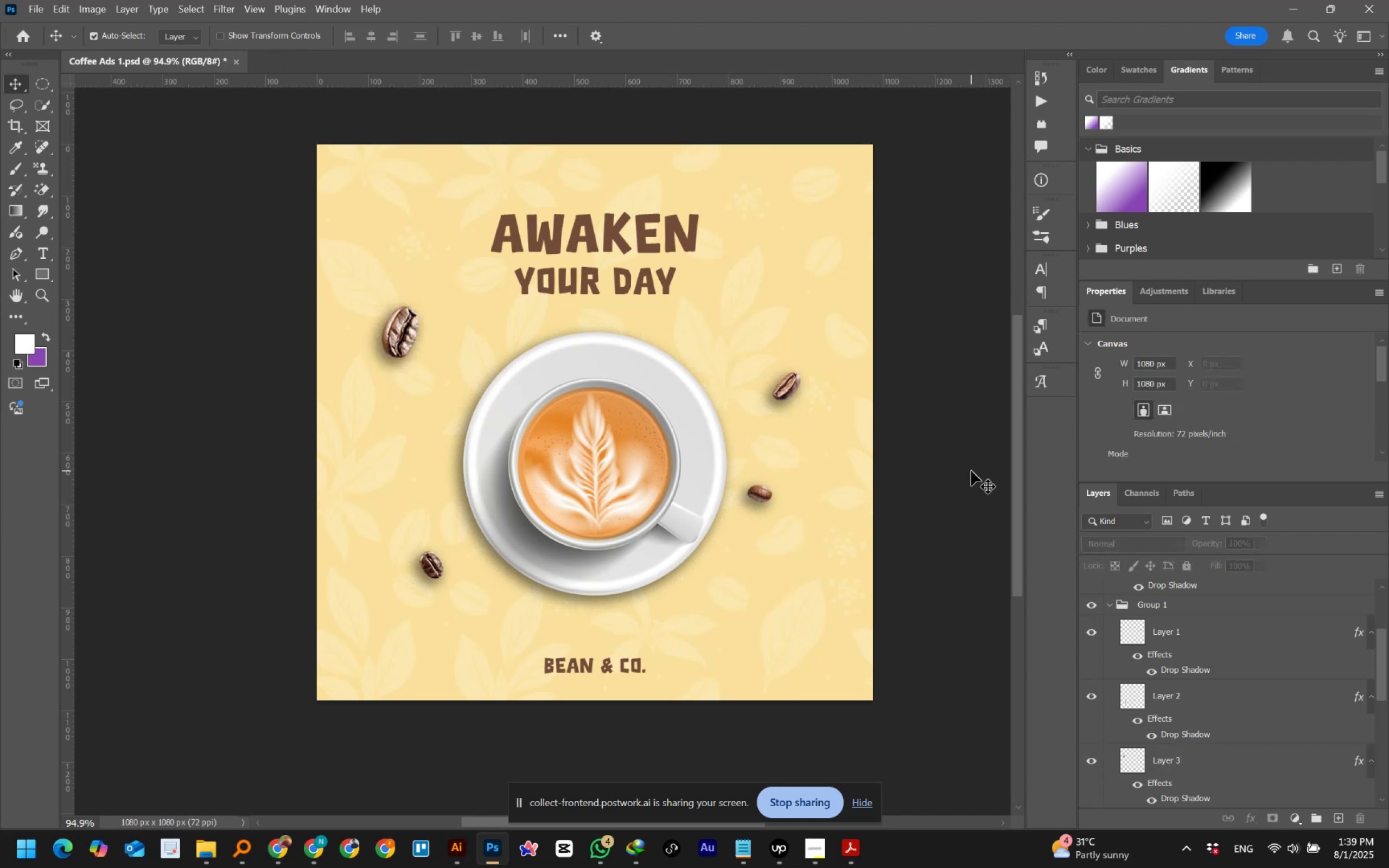 
hold_key(key=Z, duration=0.3)
 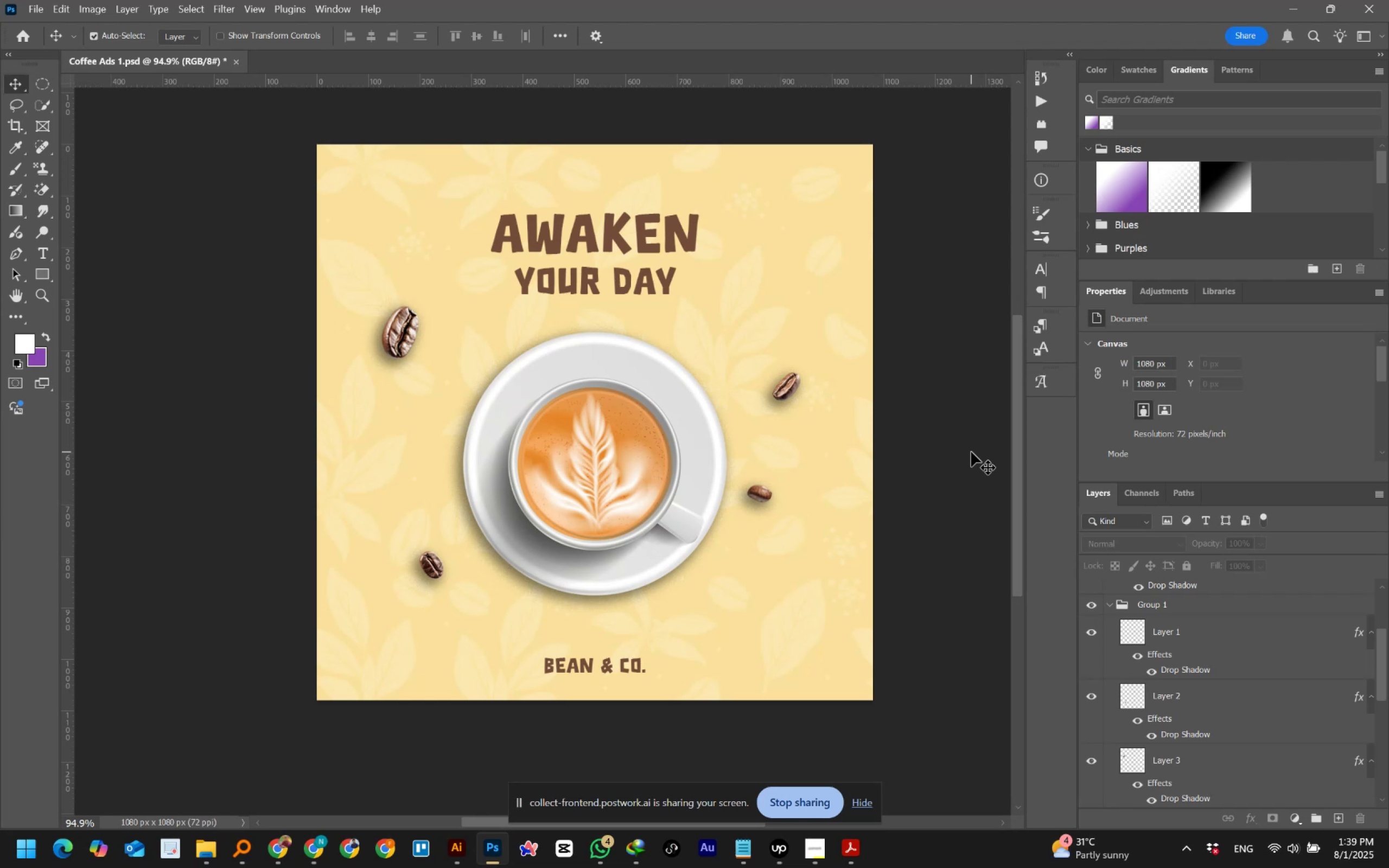 
wait(41.22)
 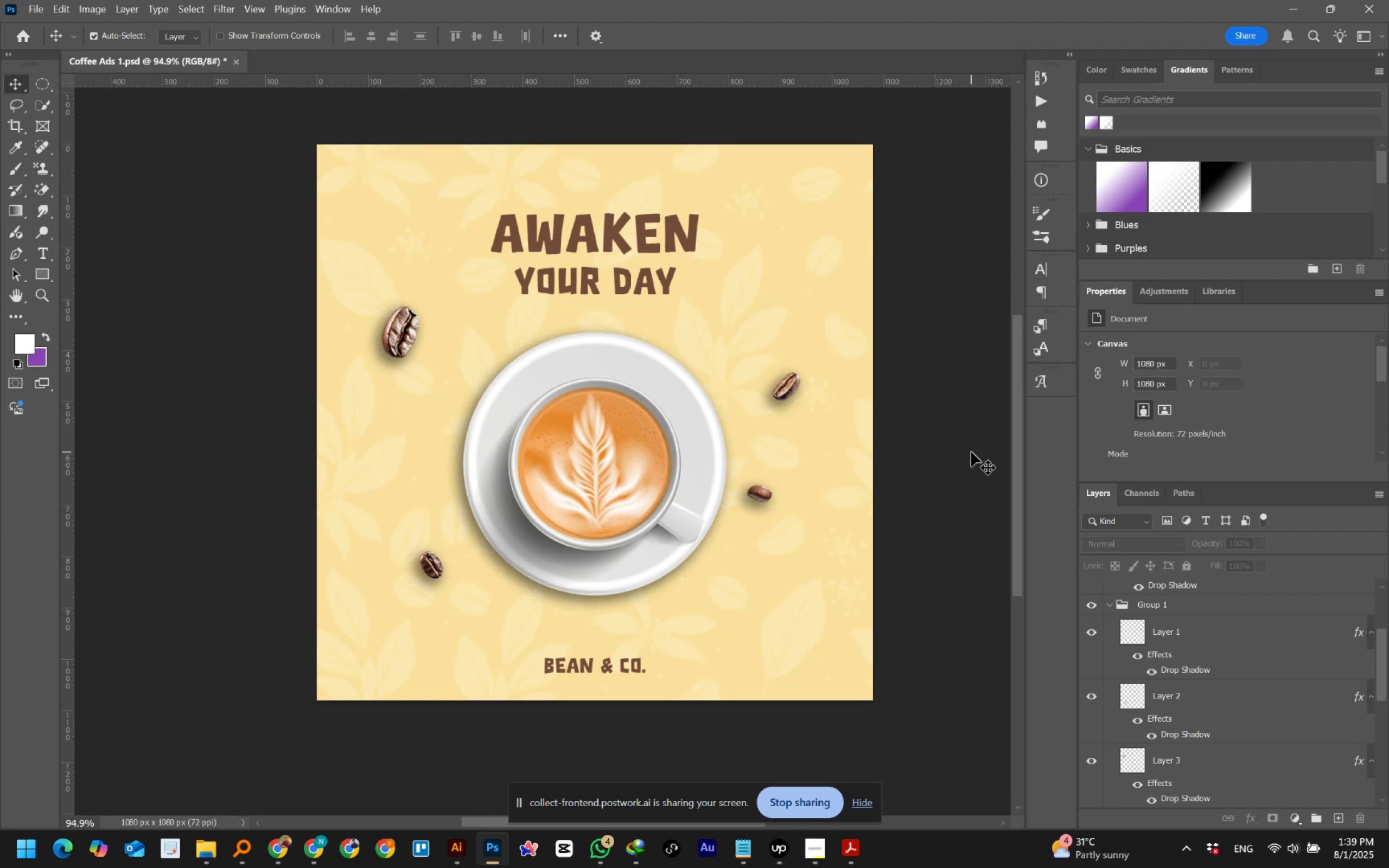 
left_click([204, 852])
 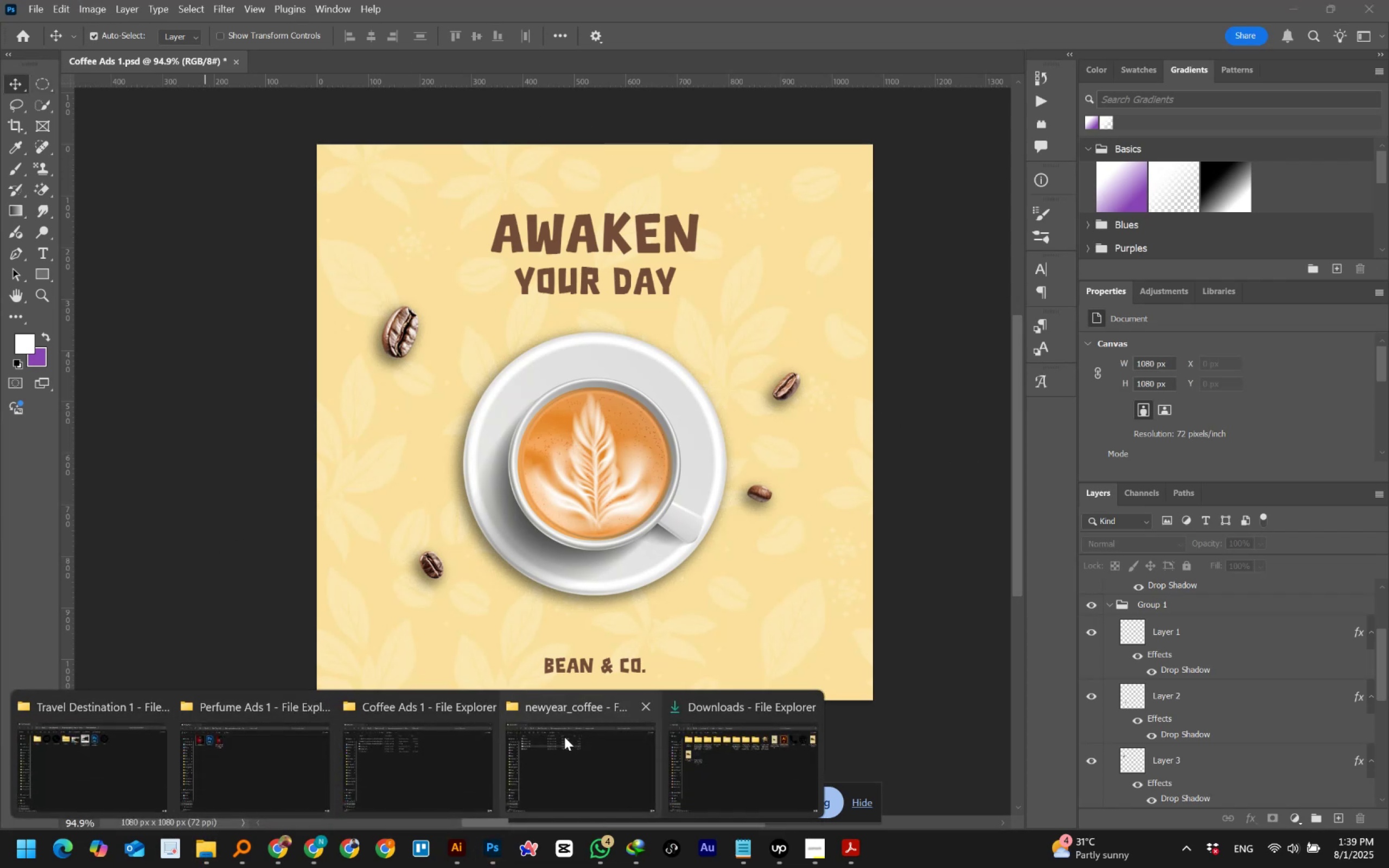 
mouse_move([632, 711])
 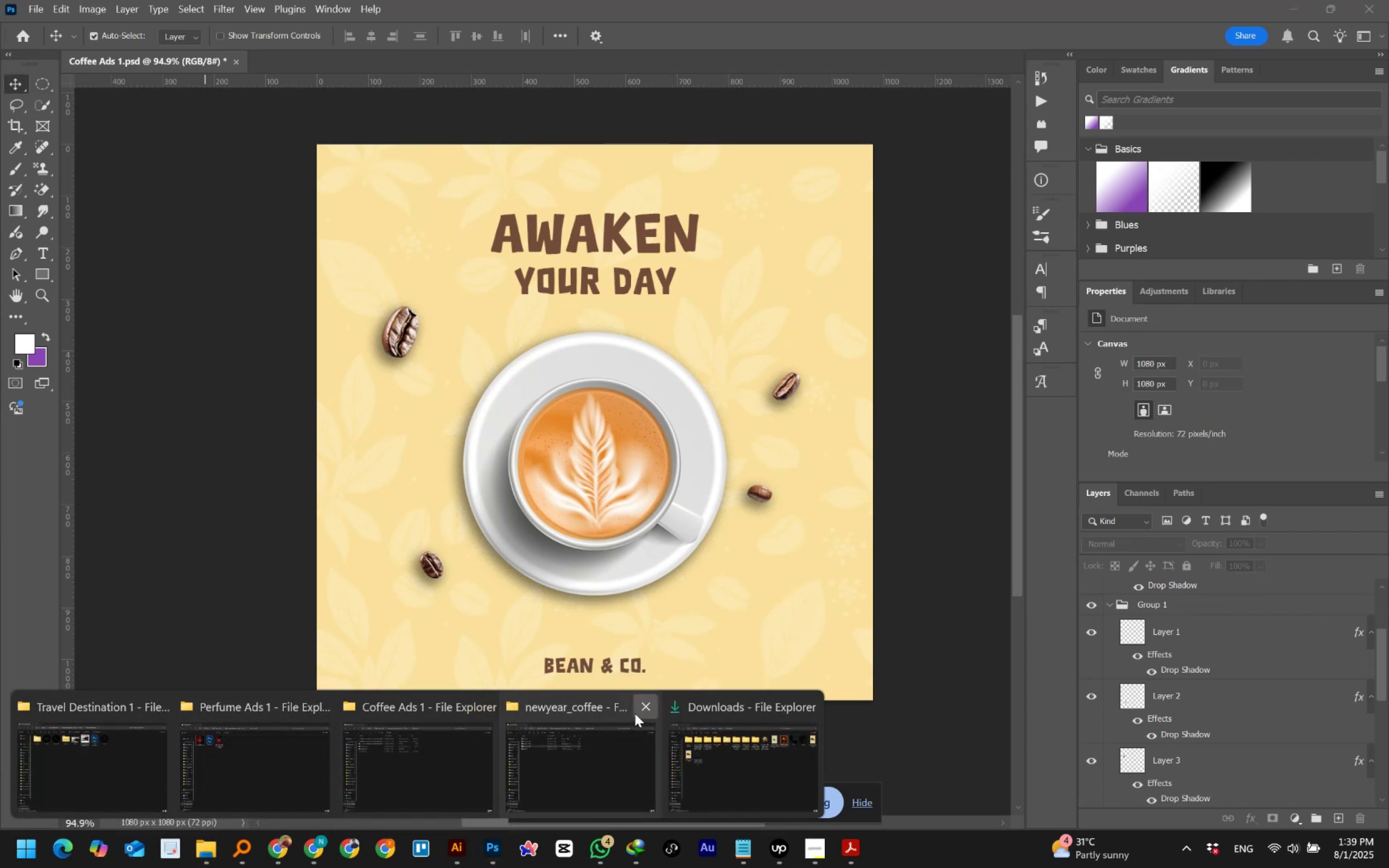 
left_click([641, 706])
 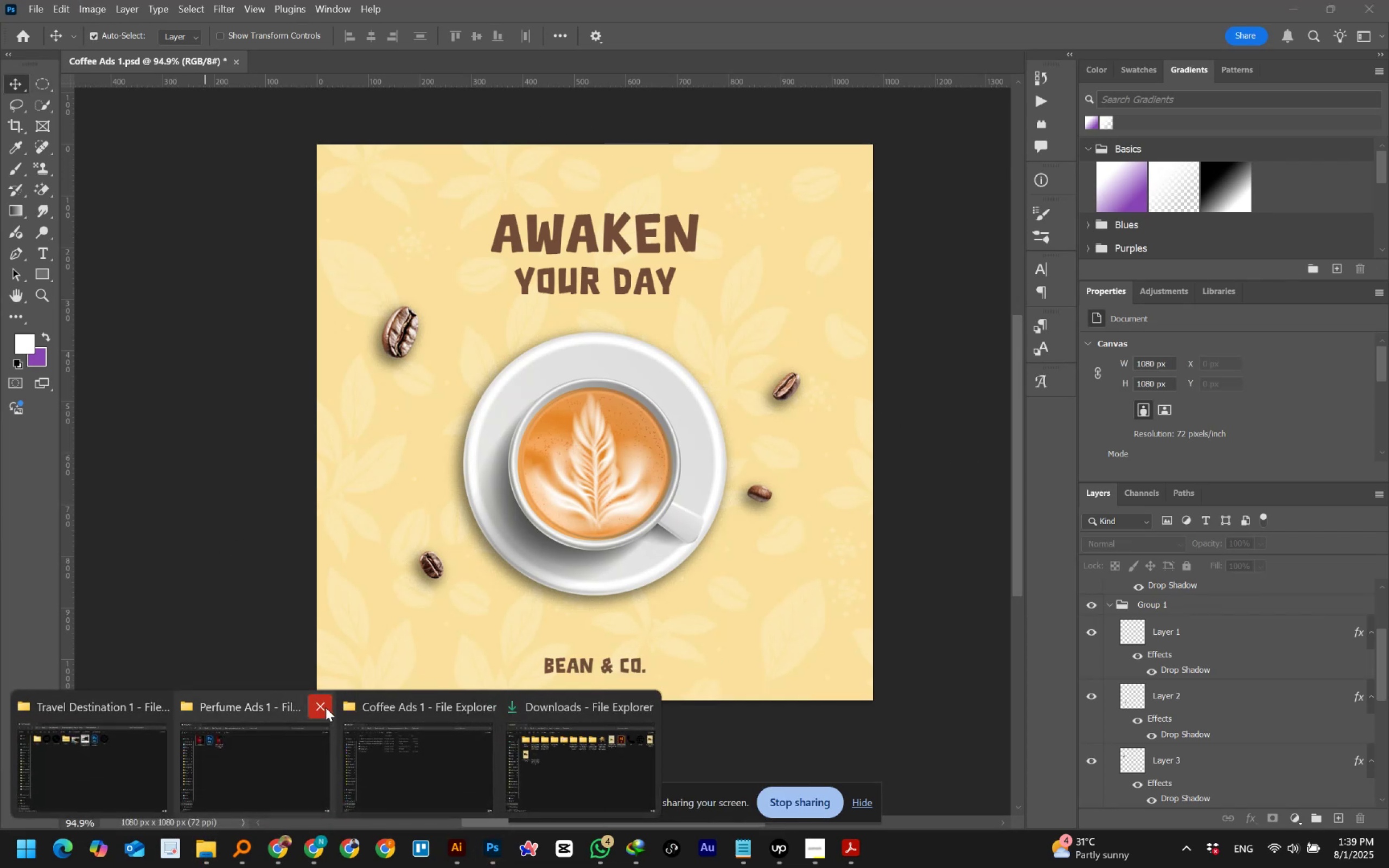 
left_click([326, 707])
 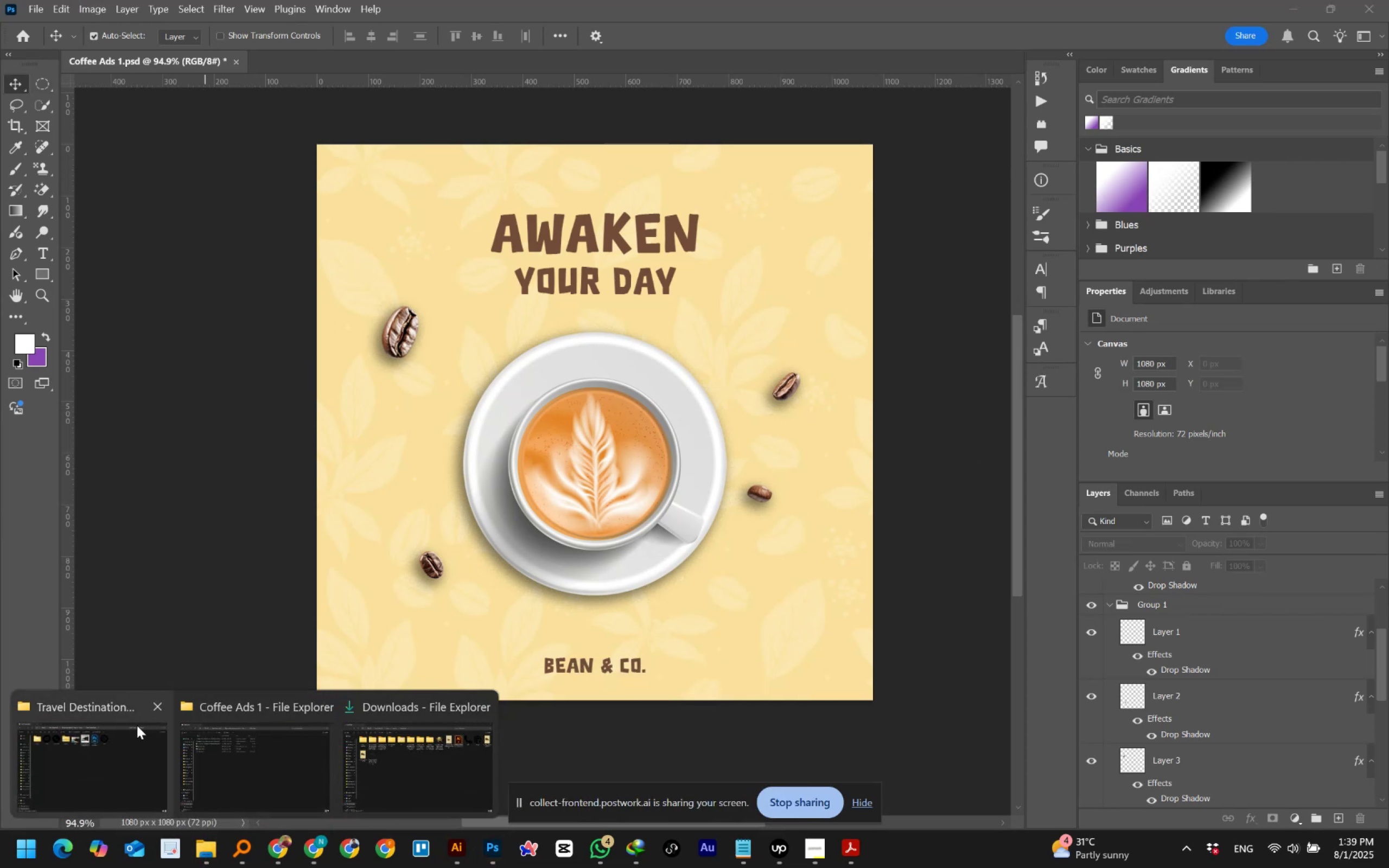 
left_click([117, 750])
 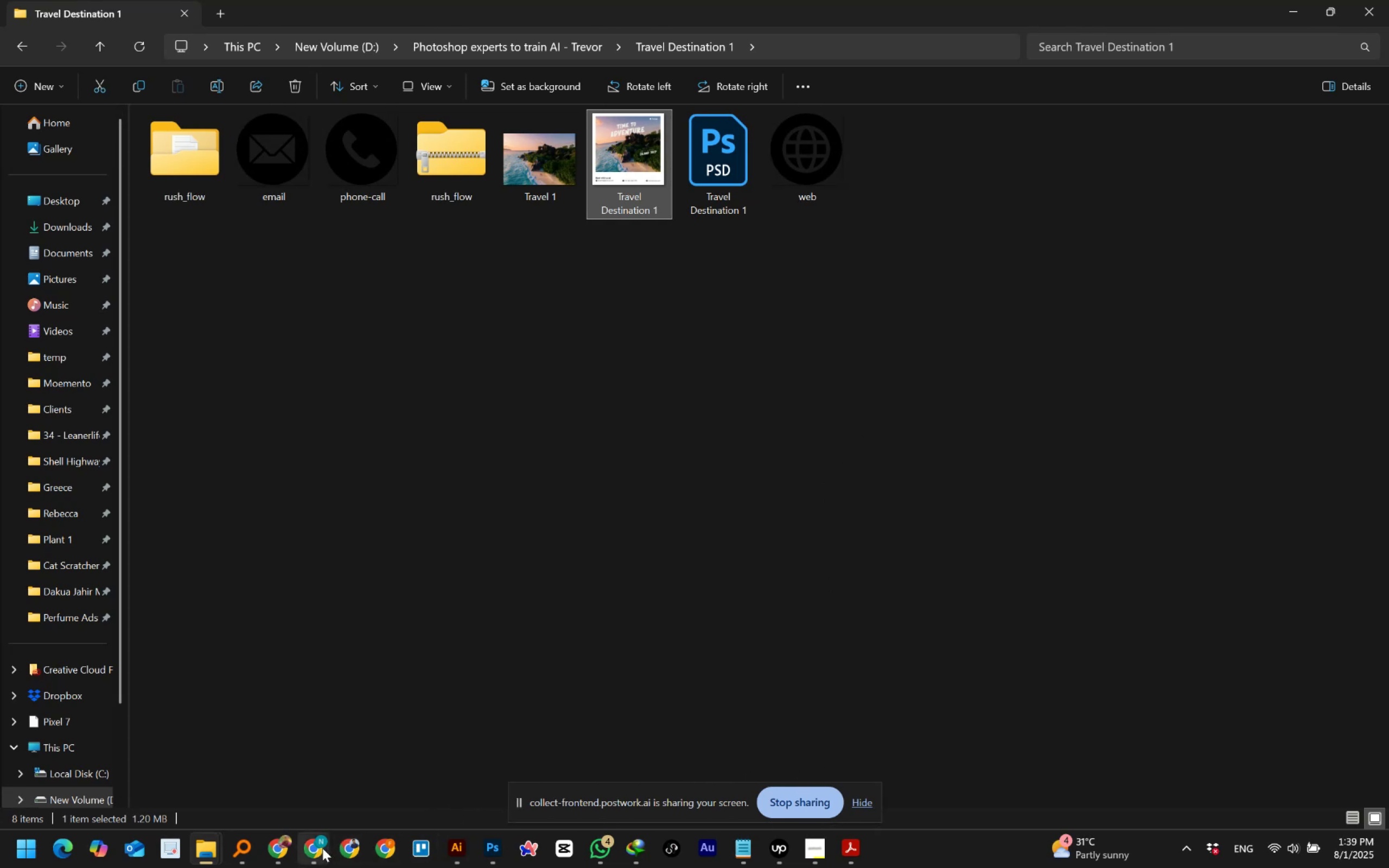 
left_click([247, 760])
 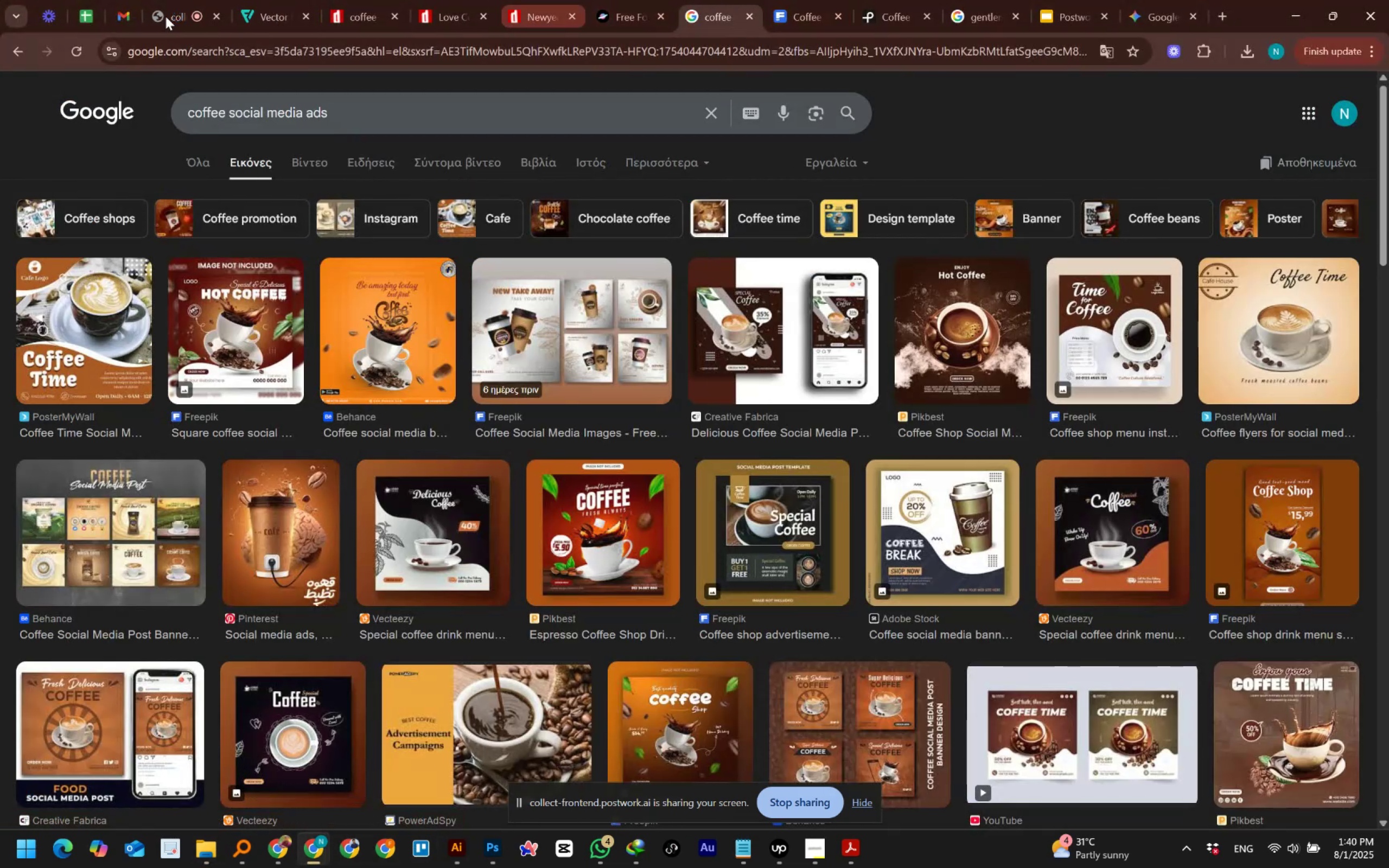 
left_click([165, 16])
 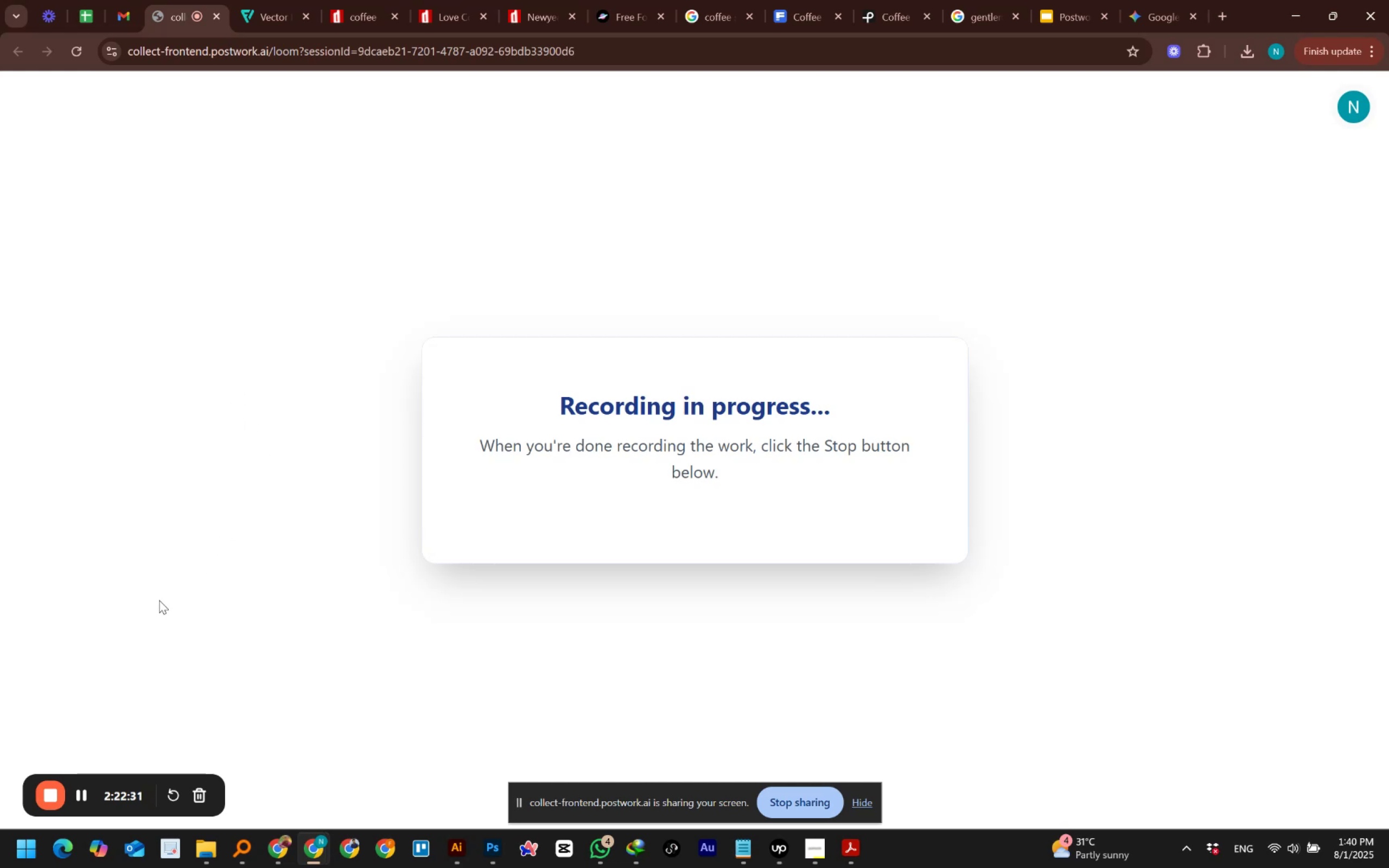 